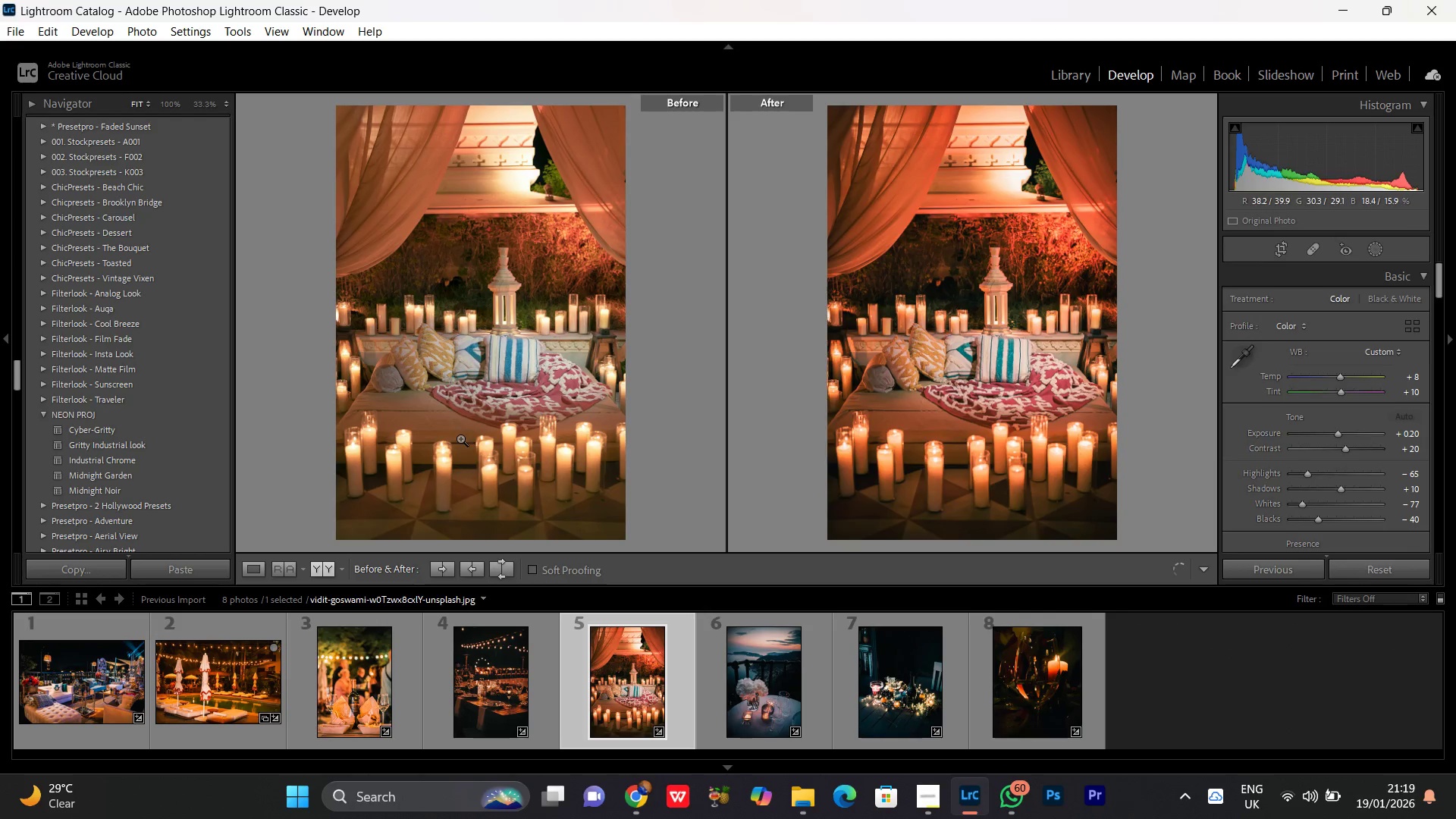 
key(PrintScreen)
 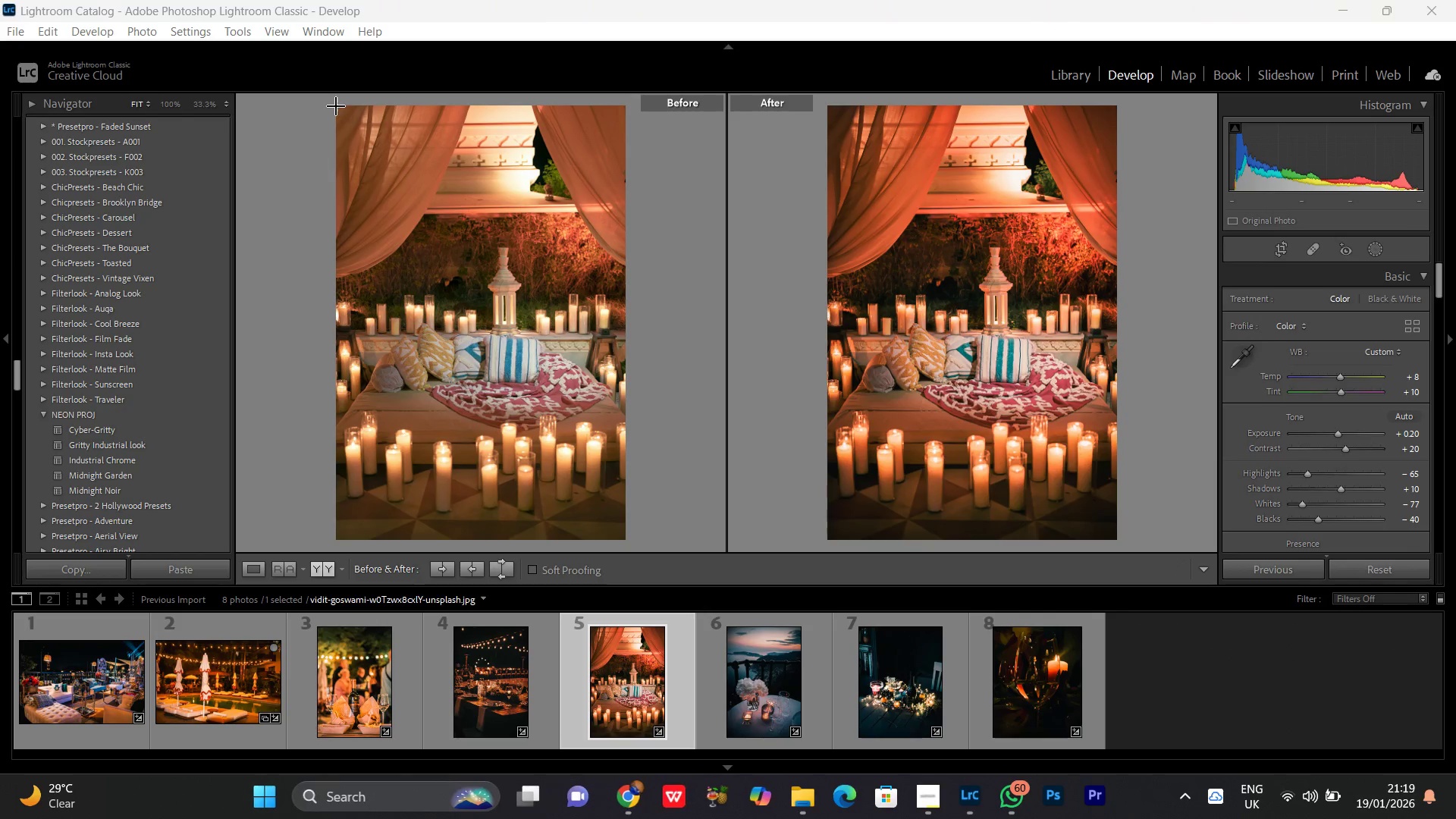 
left_click_drag(start_coordinate=[337, 105], to_coordinate=[1120, 540])
 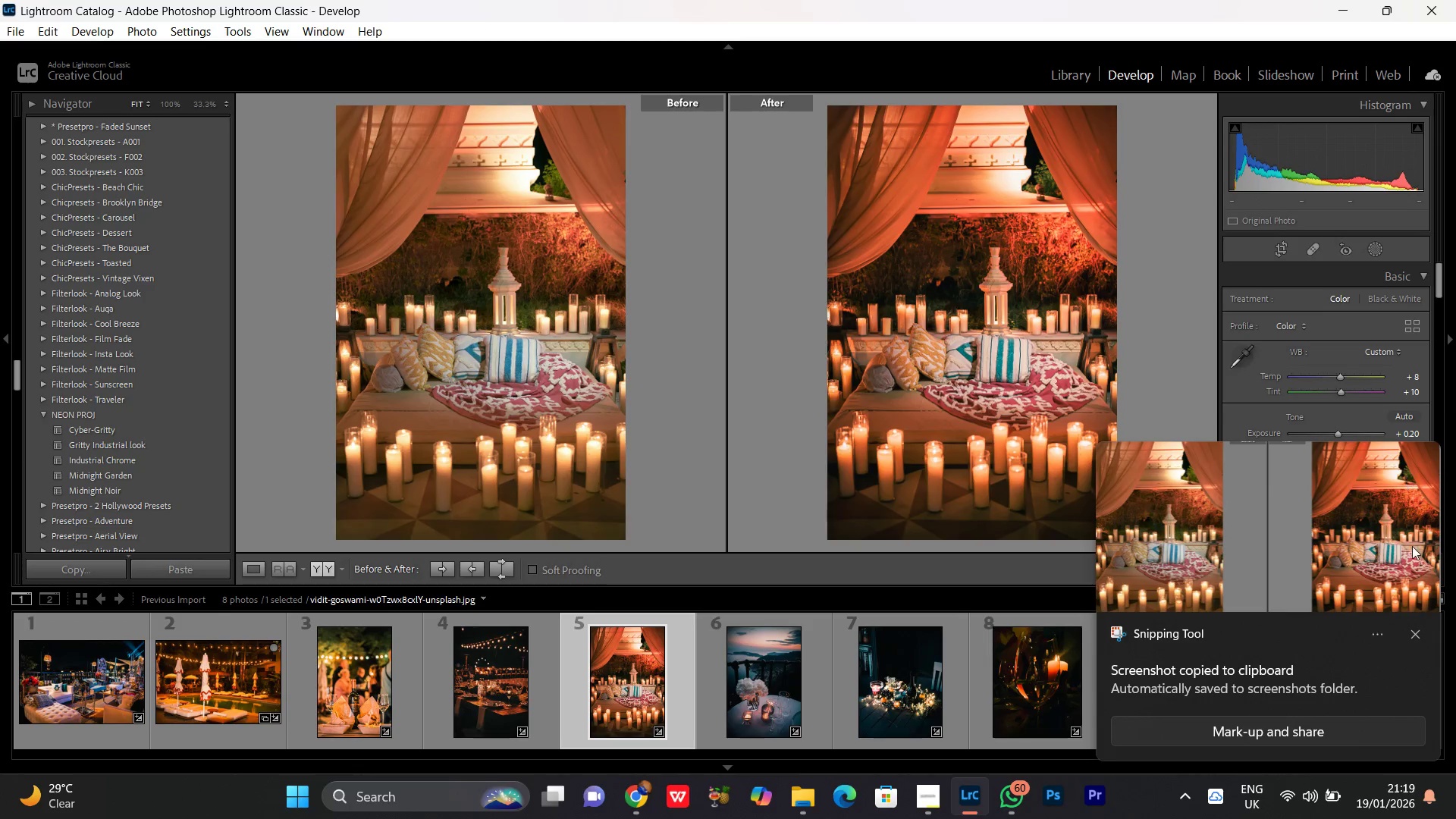 
left_click([1417, 632])
 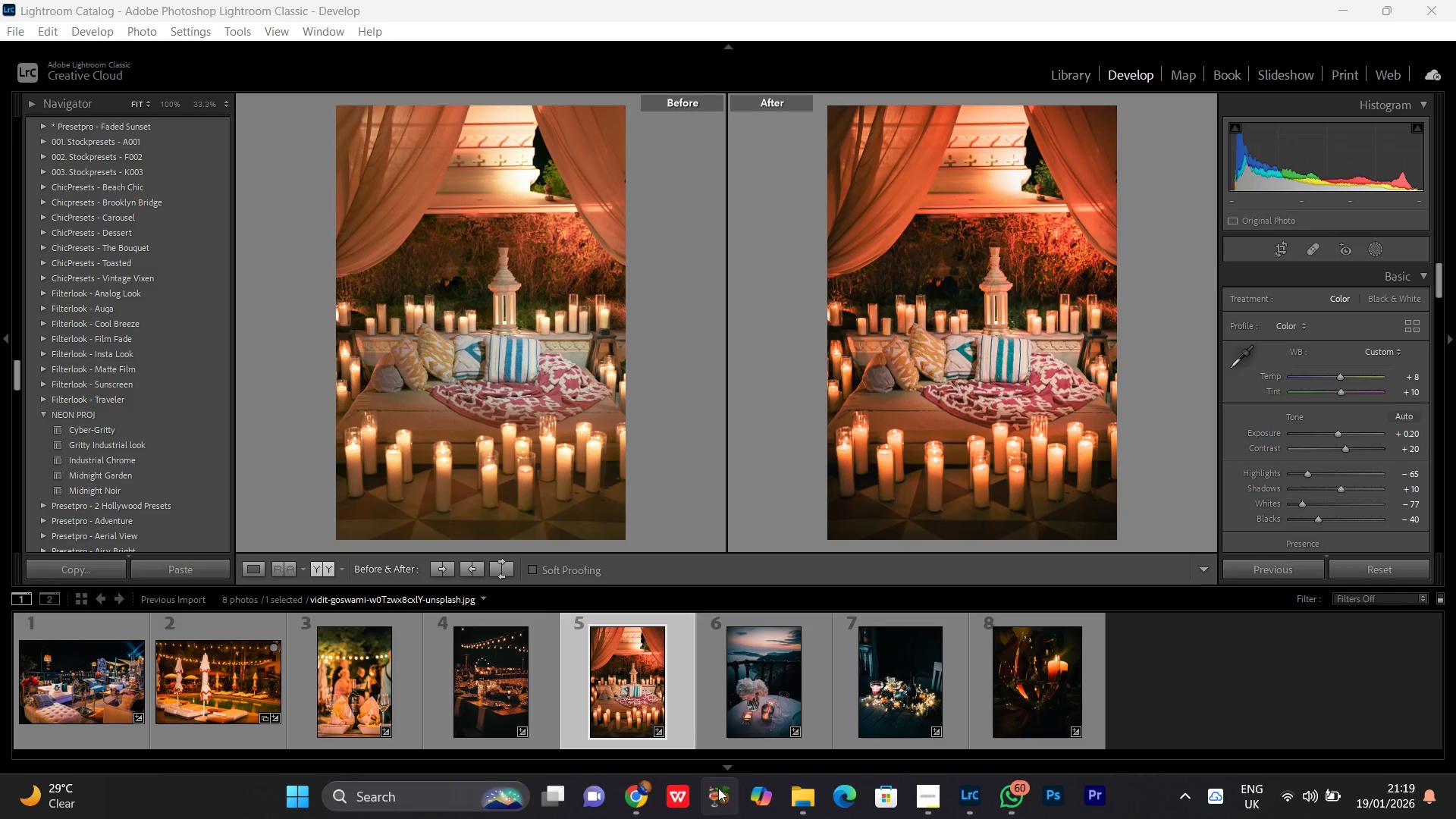 
left_click([745, 674])
 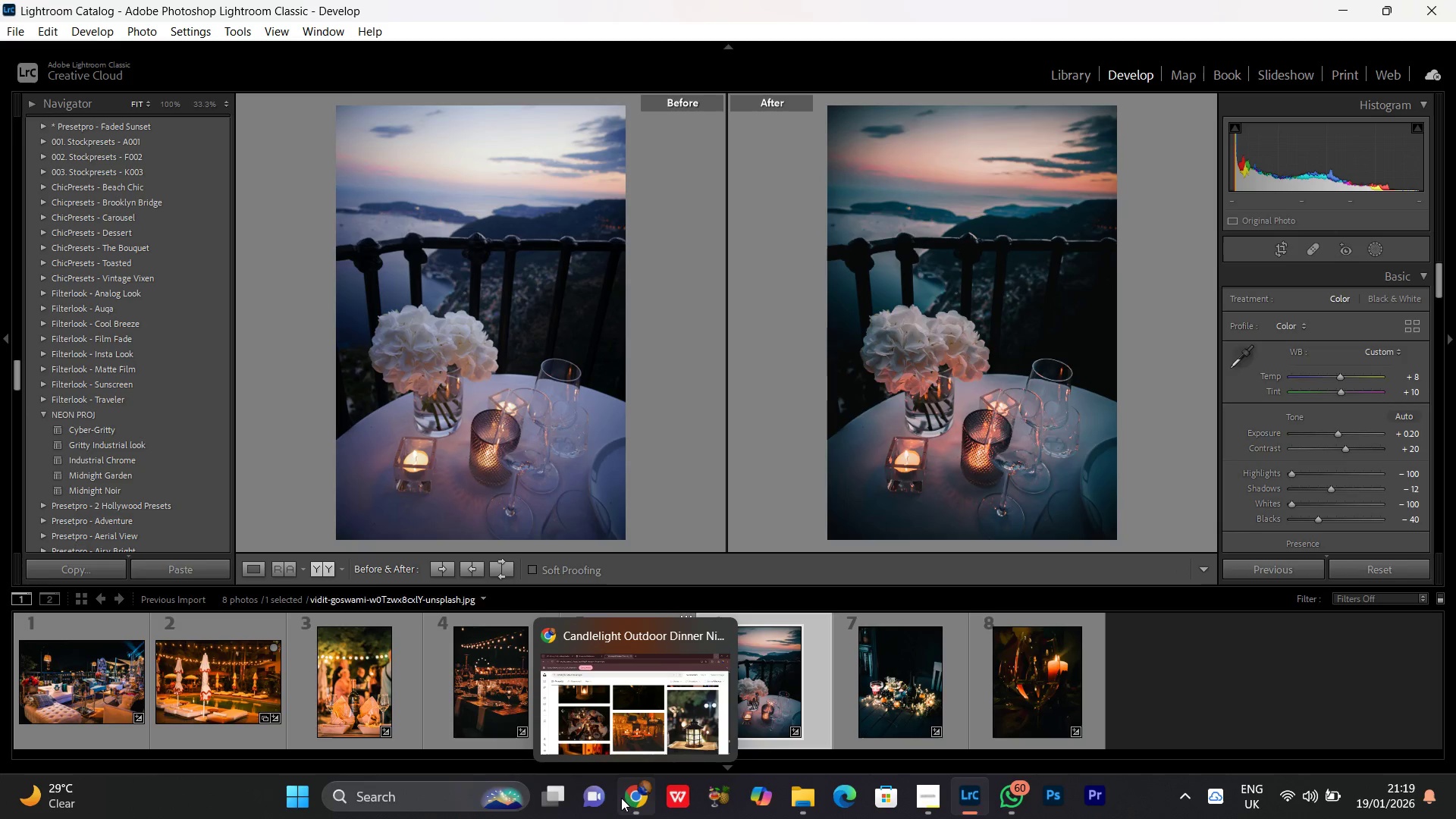 
wait(5.7)
 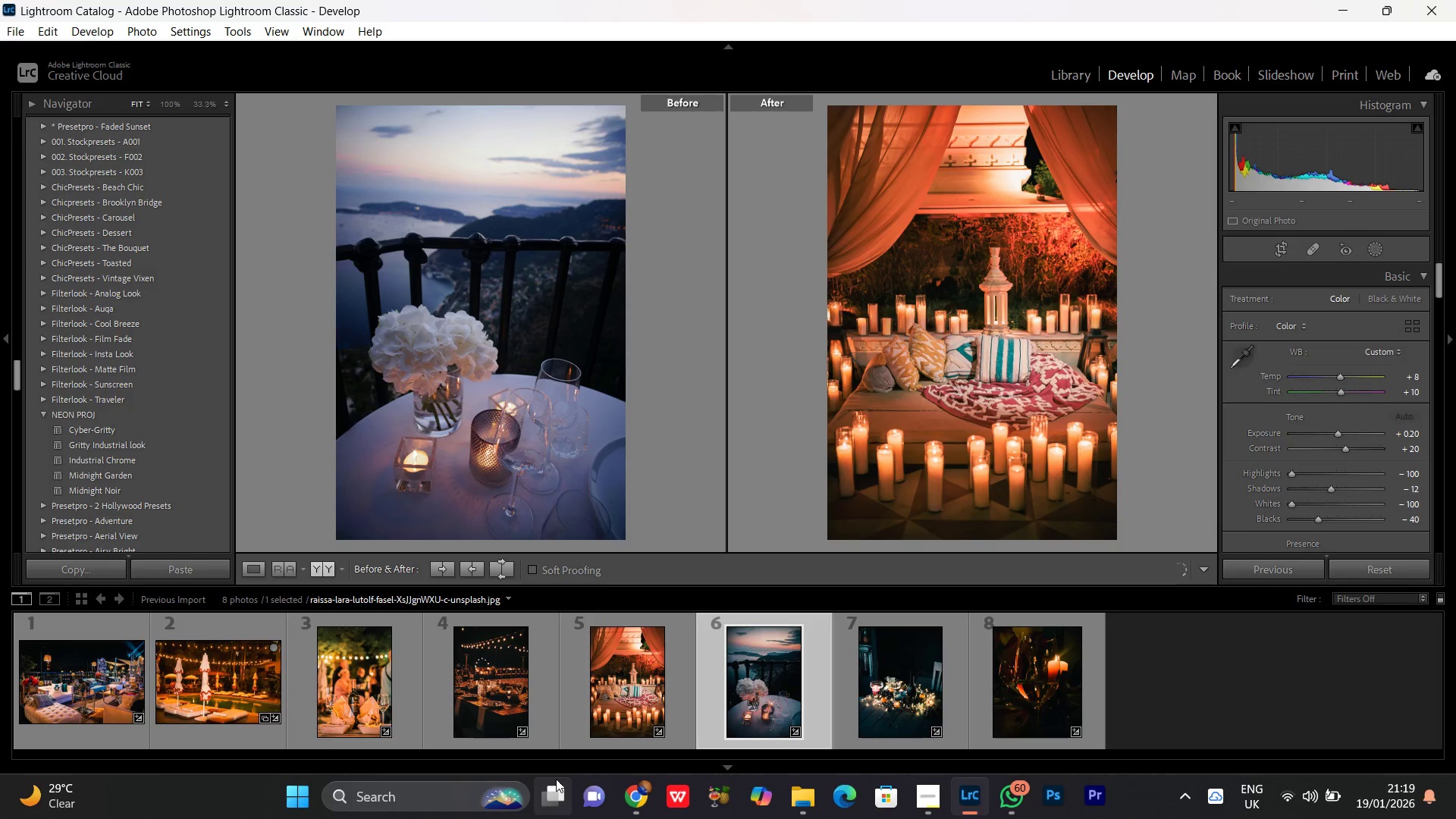 
mouse_move([722, 795])
 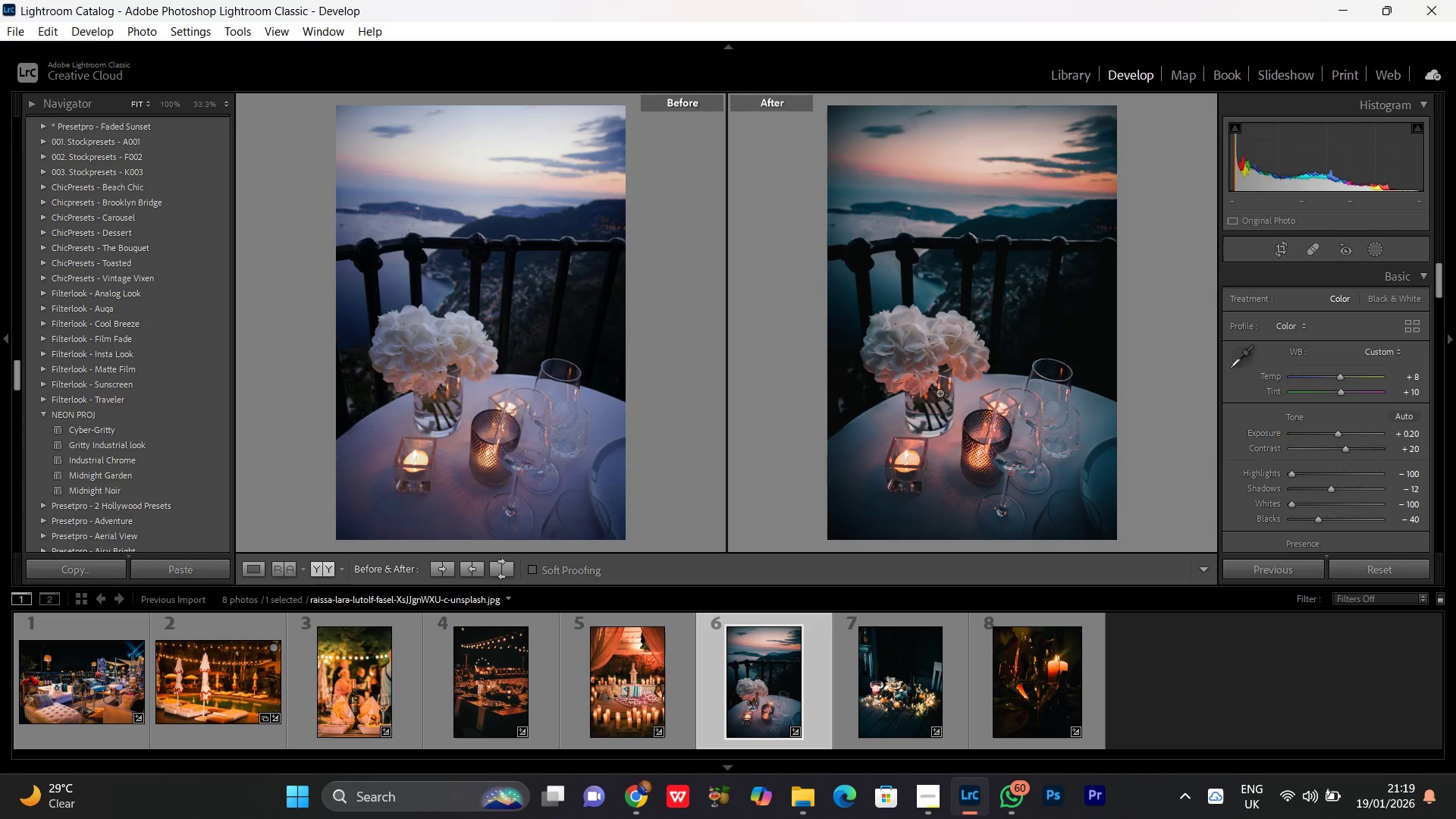 
double_click([996, 353])
 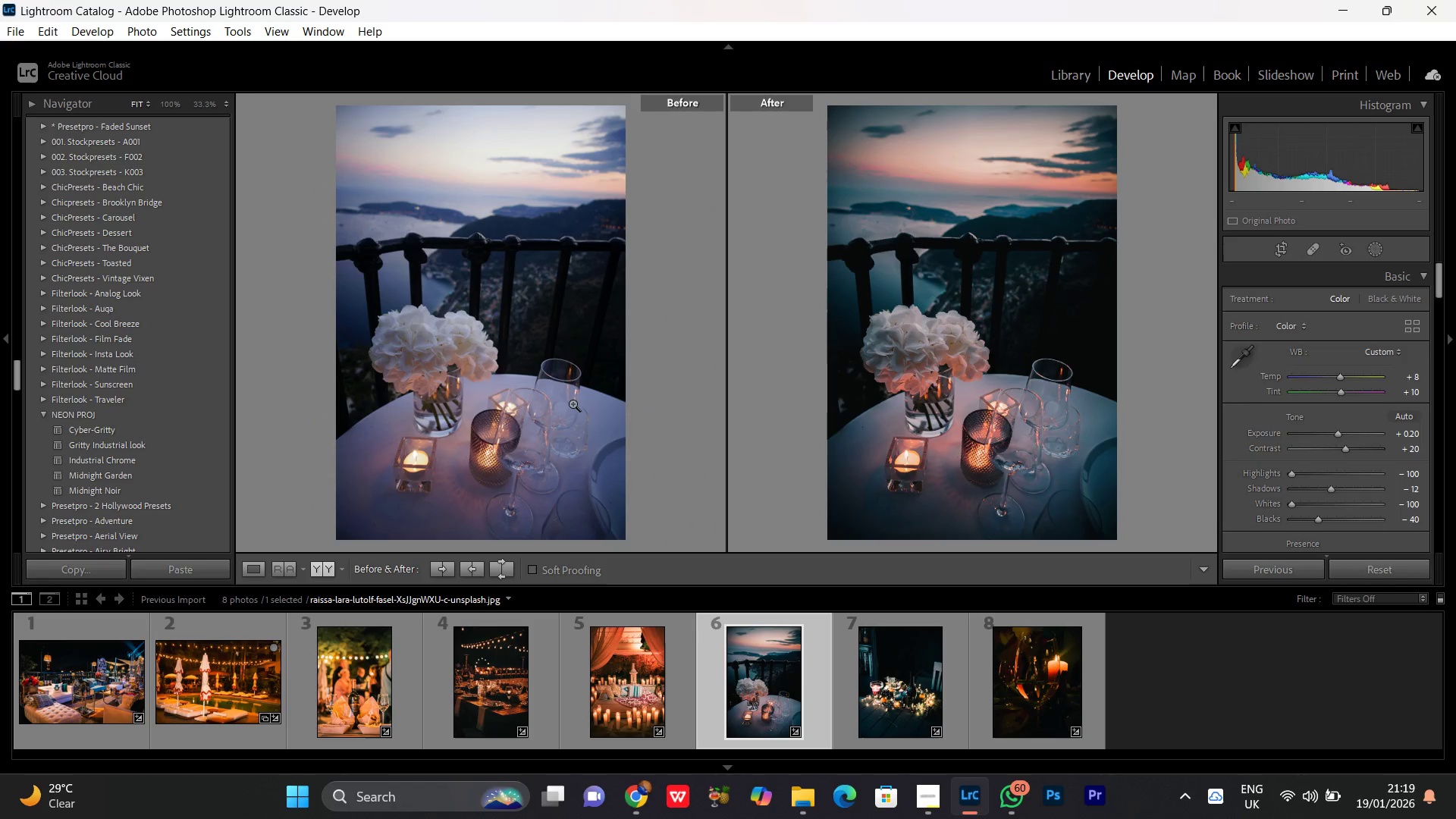 
key(PrintScreen)
 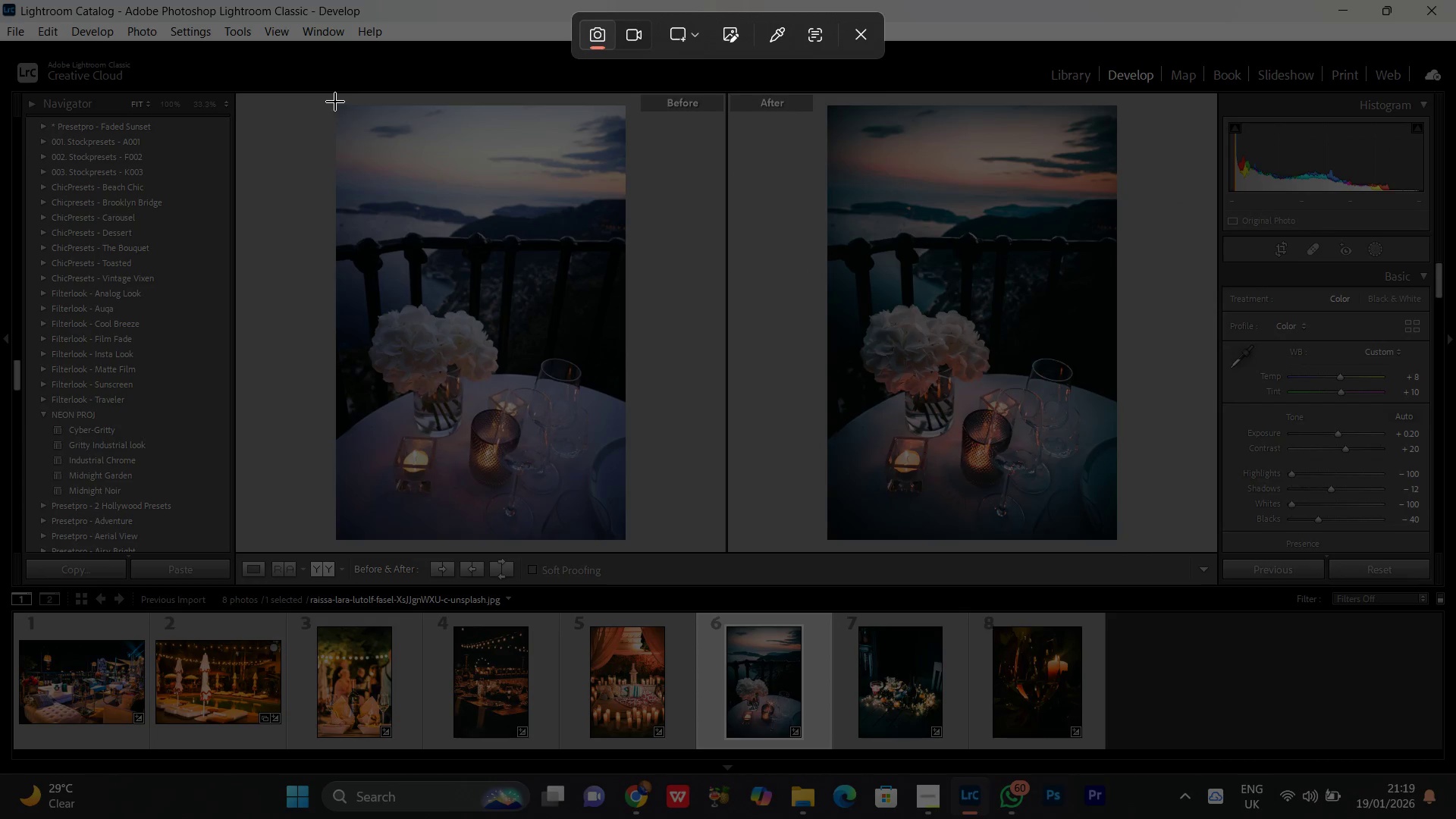 
left_click_drag(start_coordinate=[336, 105], to_coordinate=[1117, 538])
 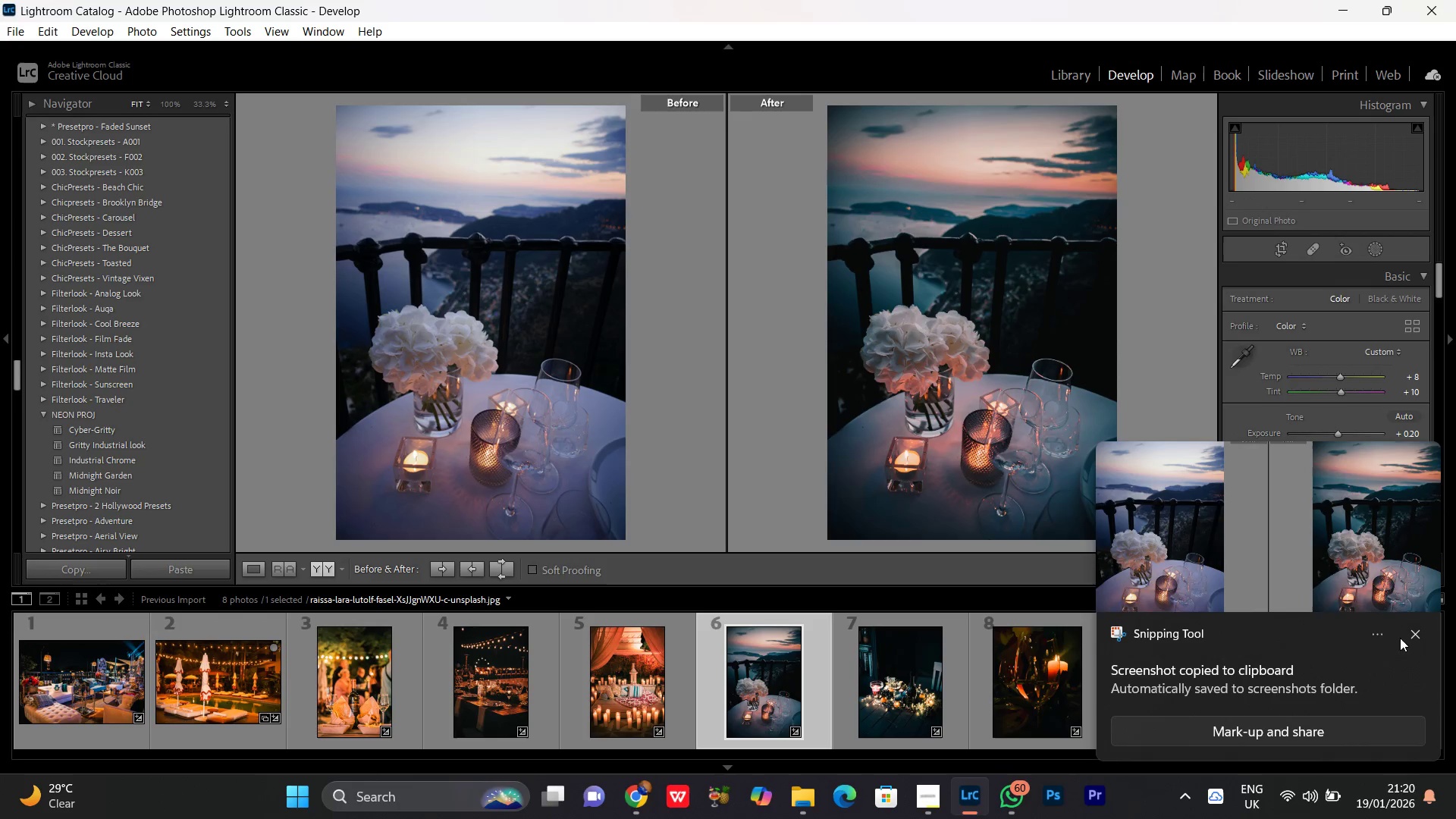 
left_click([1411, 634])
 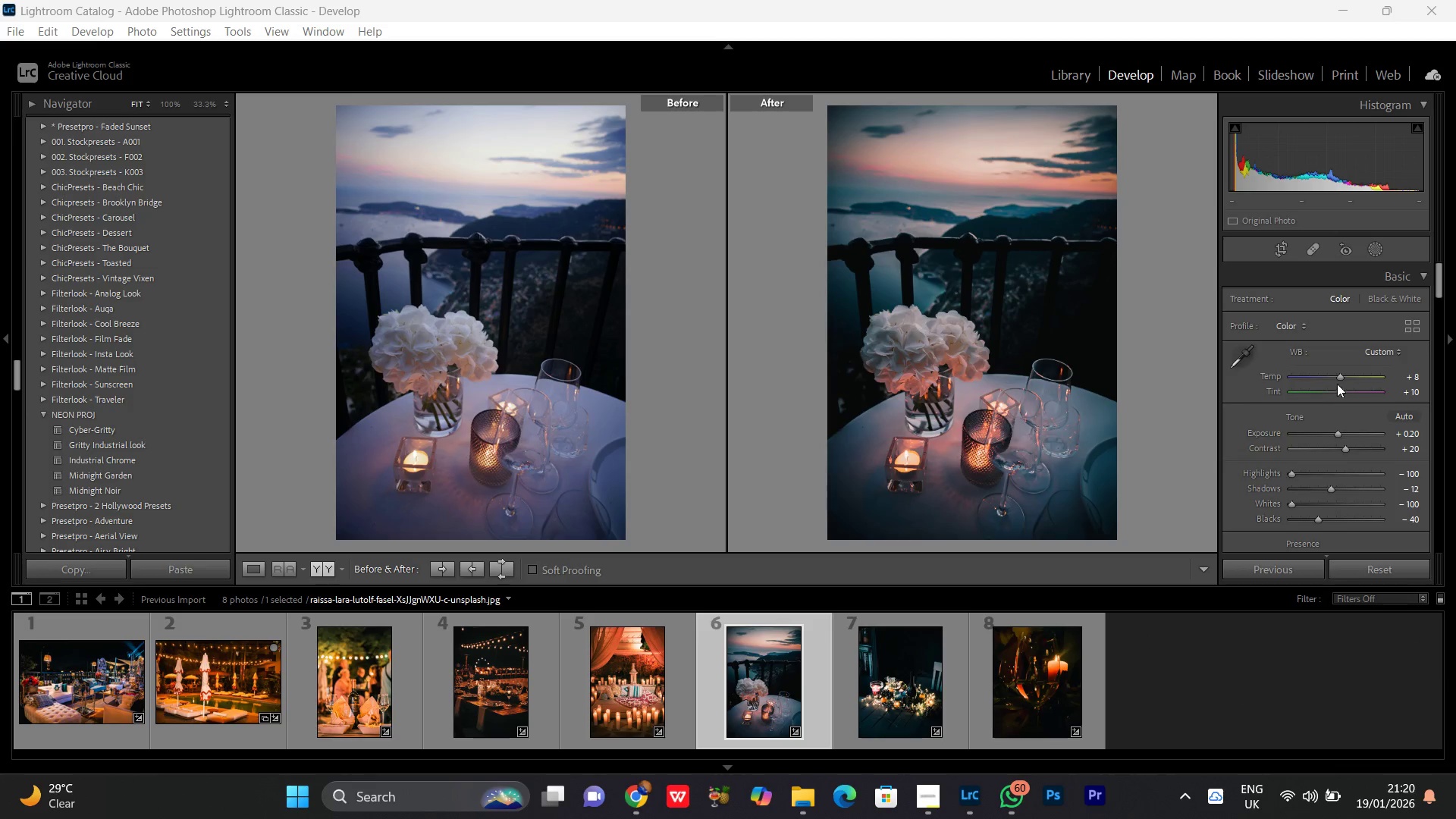 
left_click([1339, 376])
 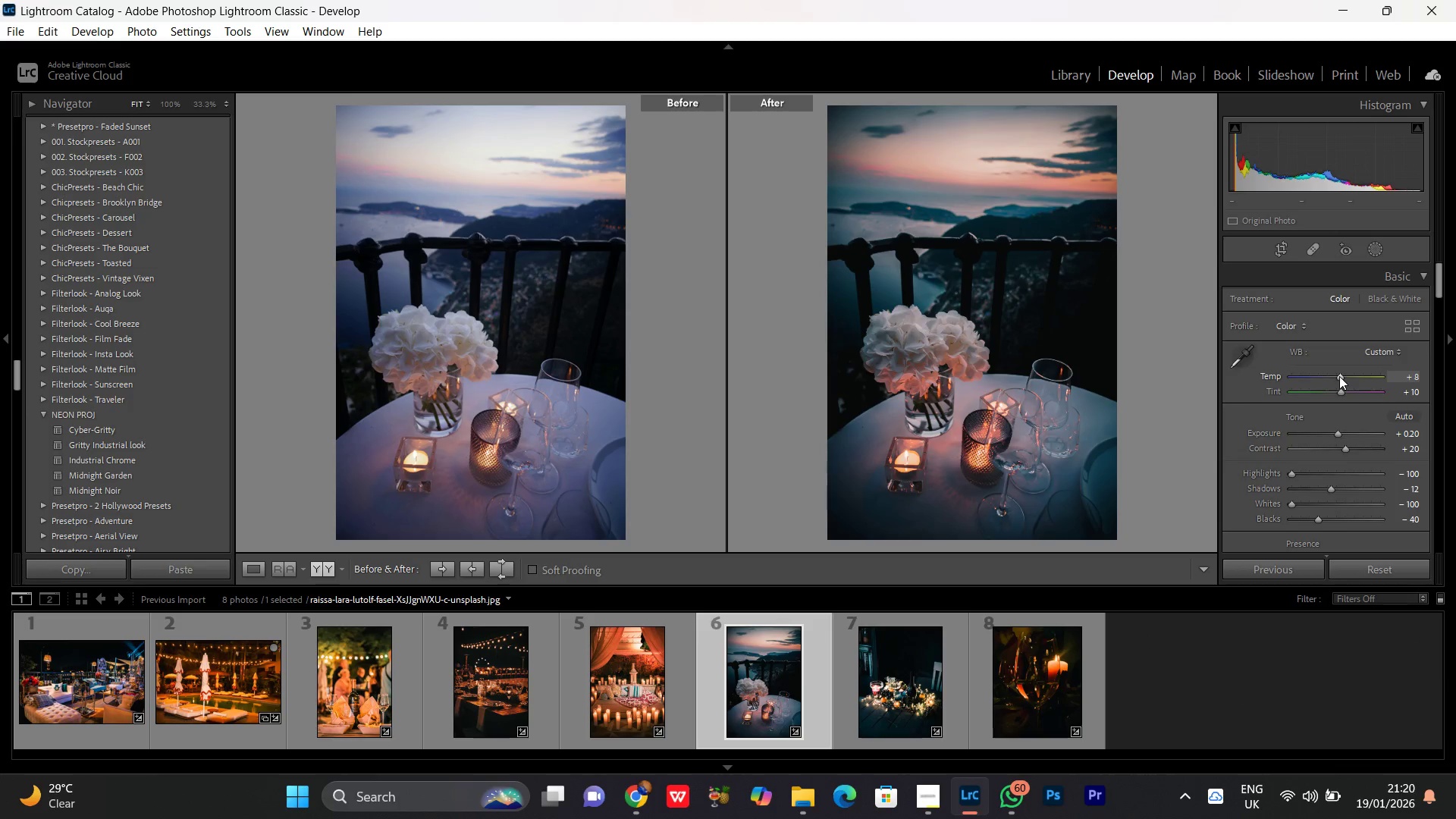 
scroll: coordinate [1339, 376], scroll_direction: up, amount: 3.0
 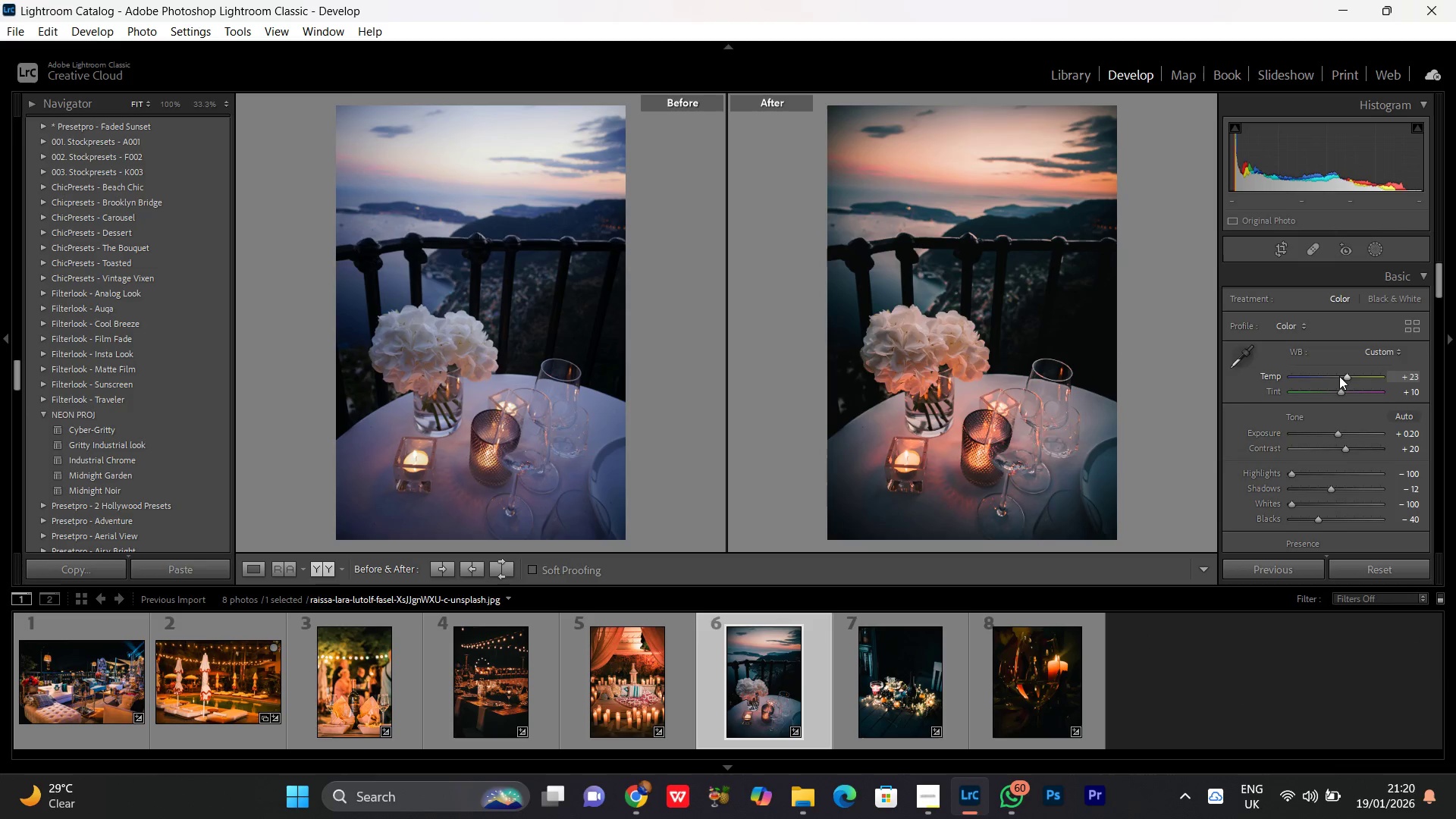 
scroll: coordinate [1339, 376], scroll_direction: down, amount: 1.0
 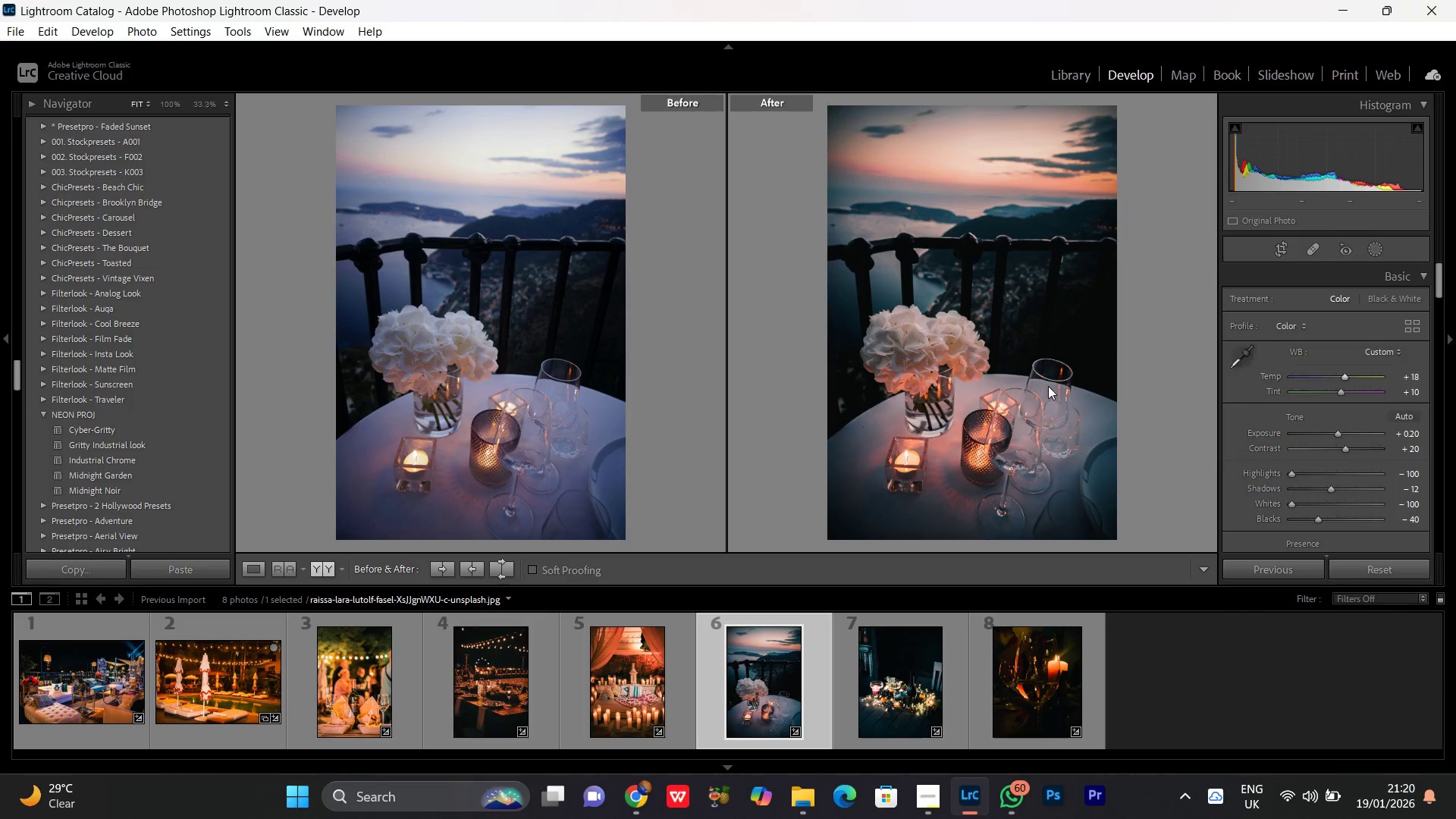 
left_click([1040, 383])
 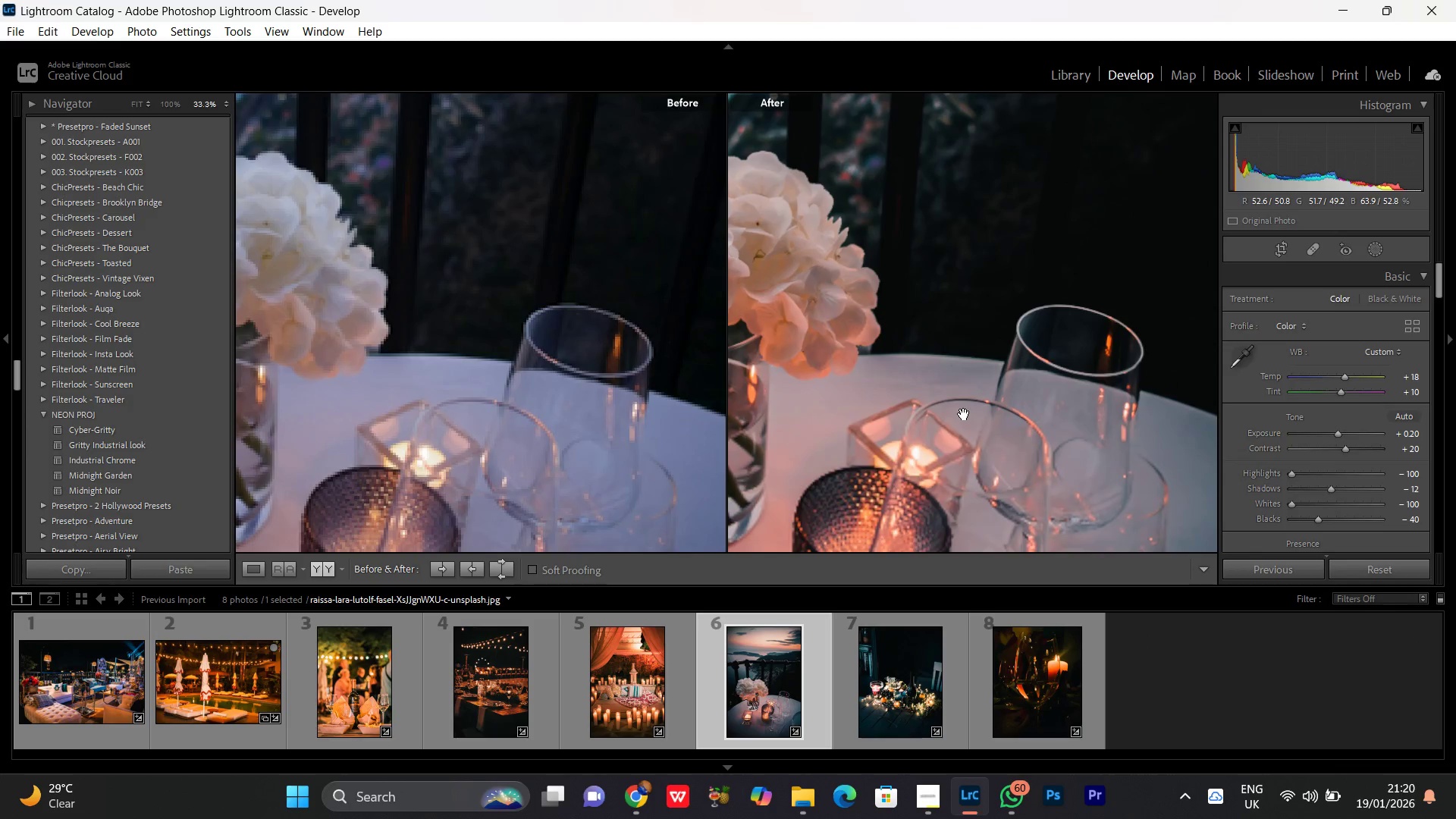 
left_click([966, 408])
 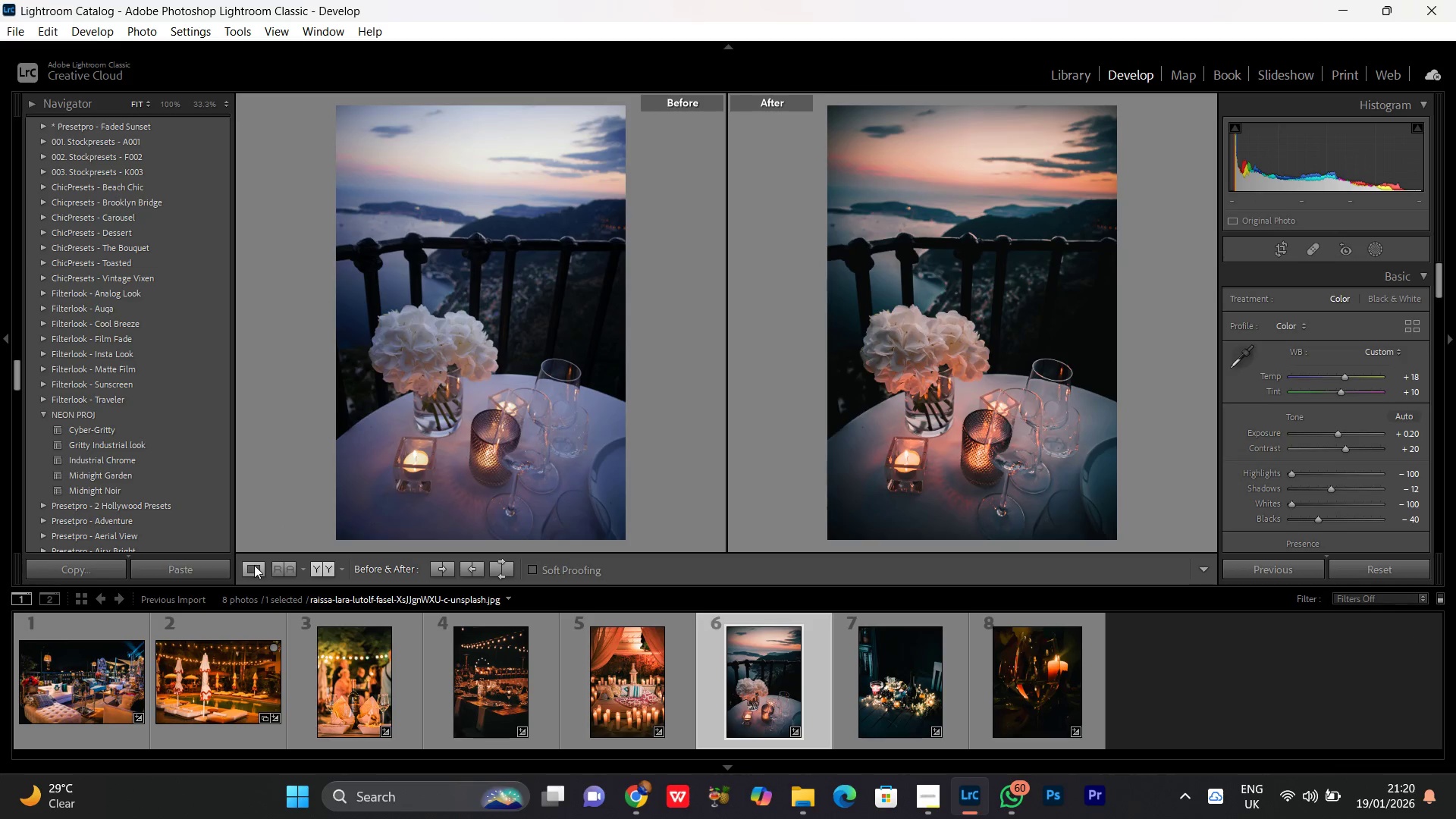 
left_click([254, 565])
 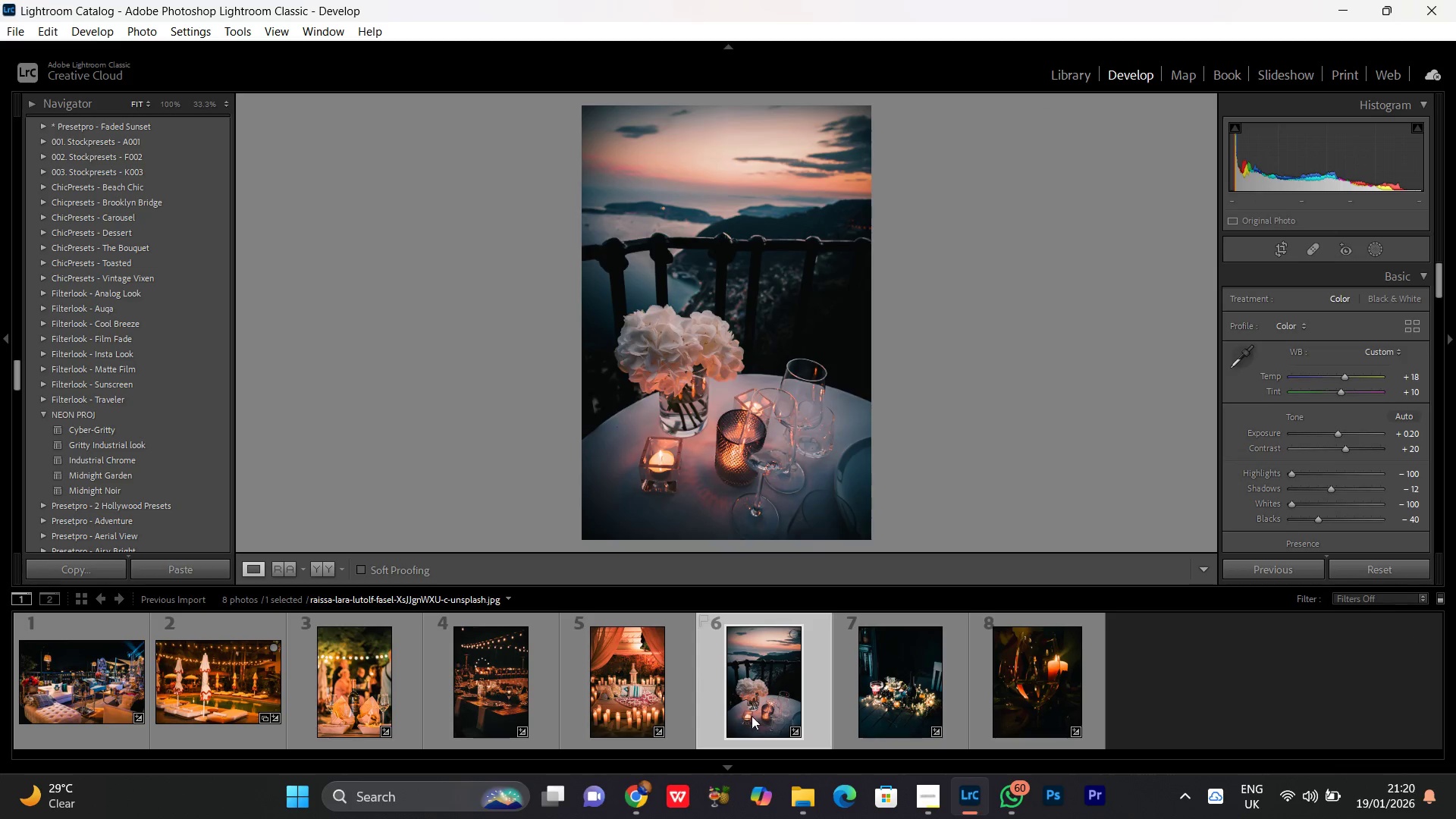 
left_click([948, 708])
 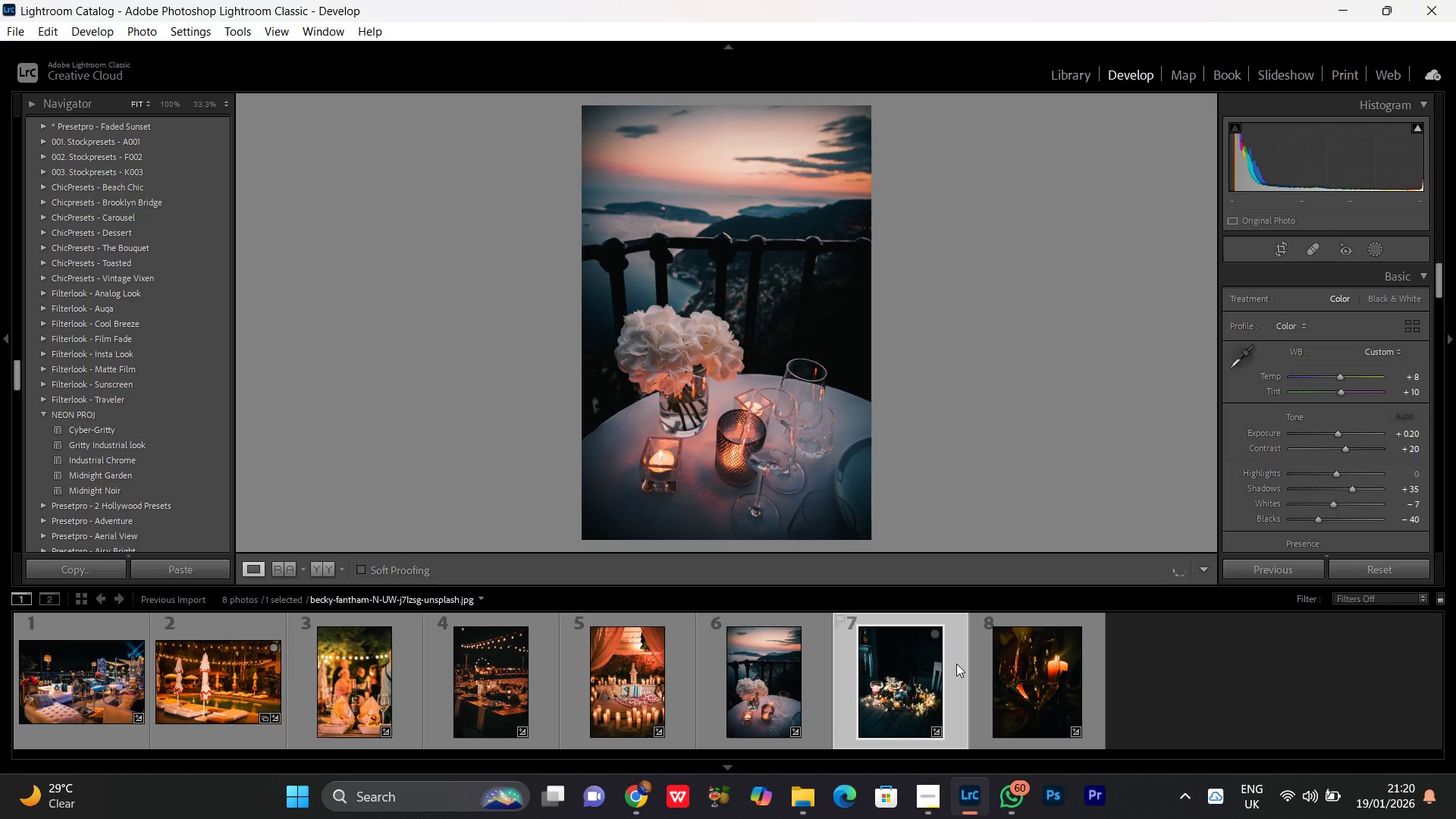 
double_click([884, 673])
 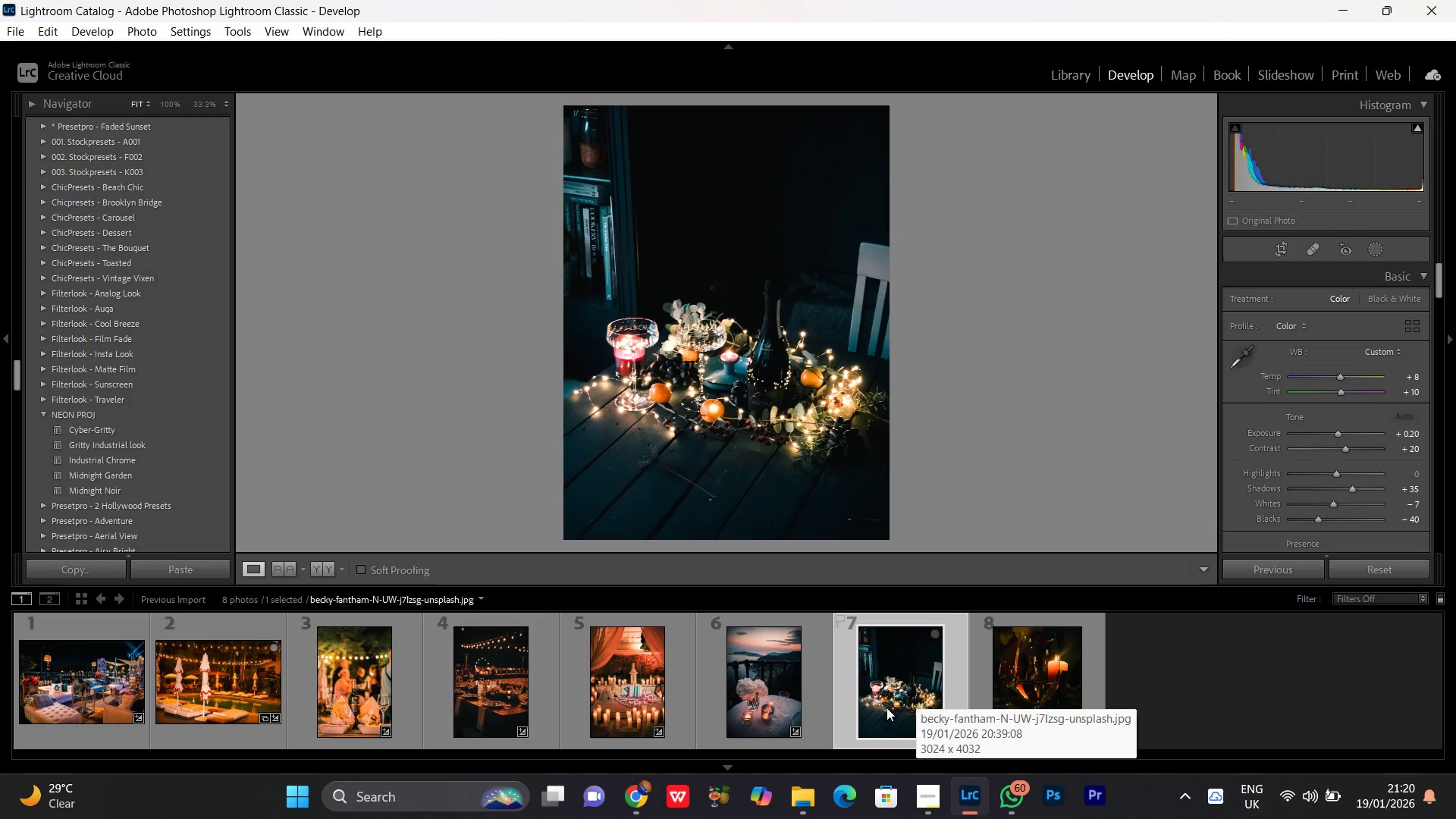 
key(PrintScreen)
 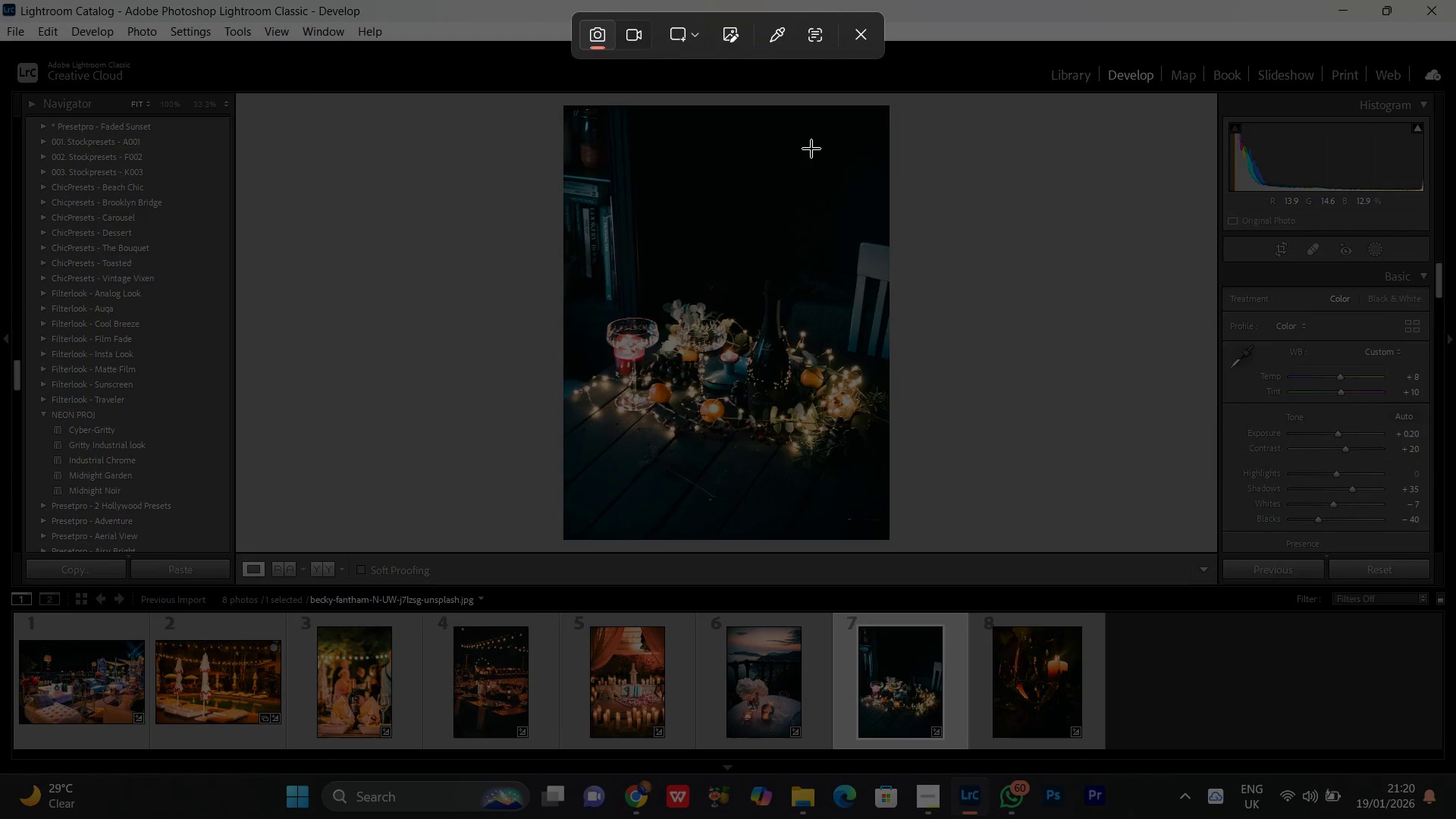 
left_click([868, 37])
 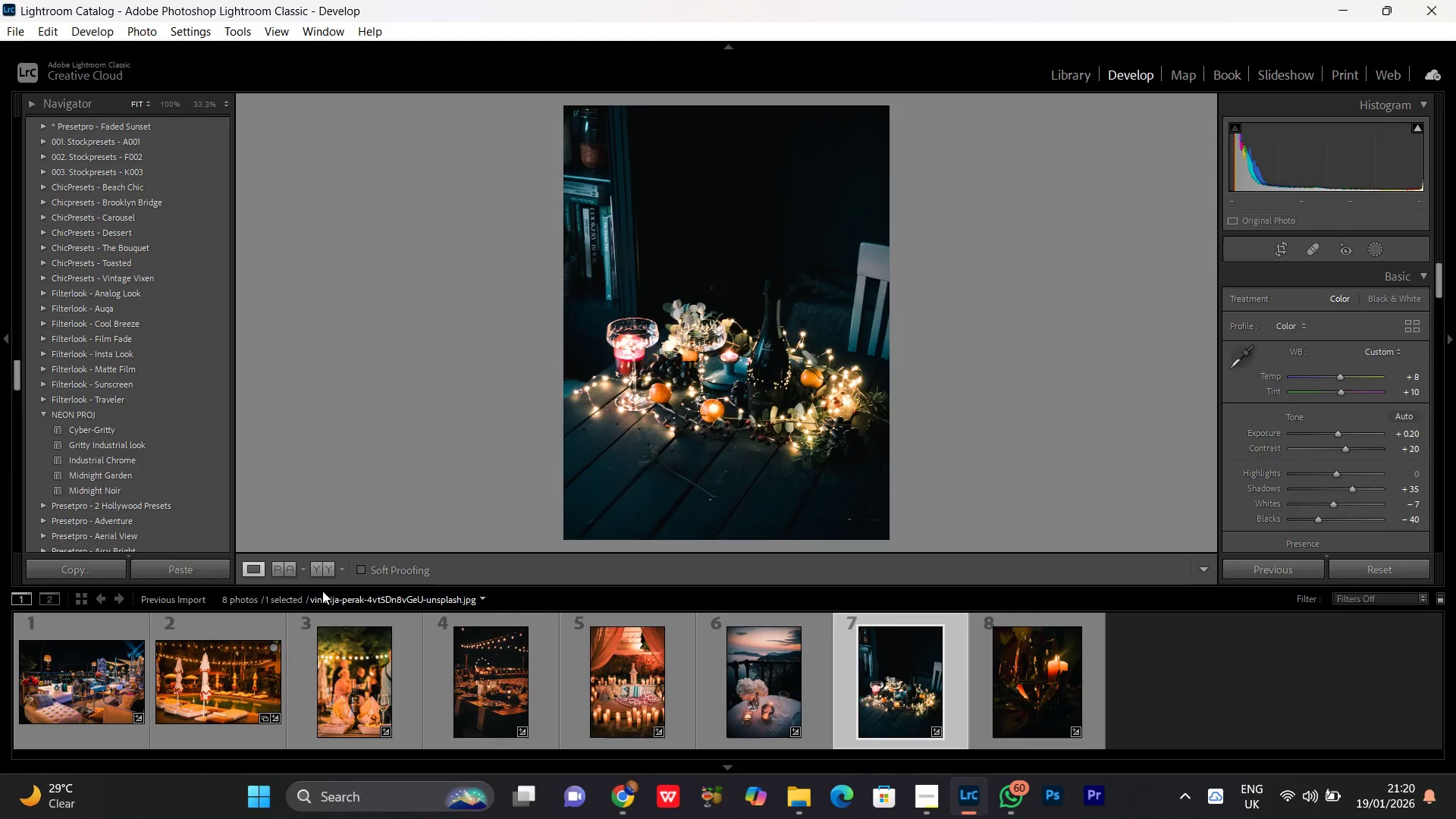 
left_click([322, 580])
 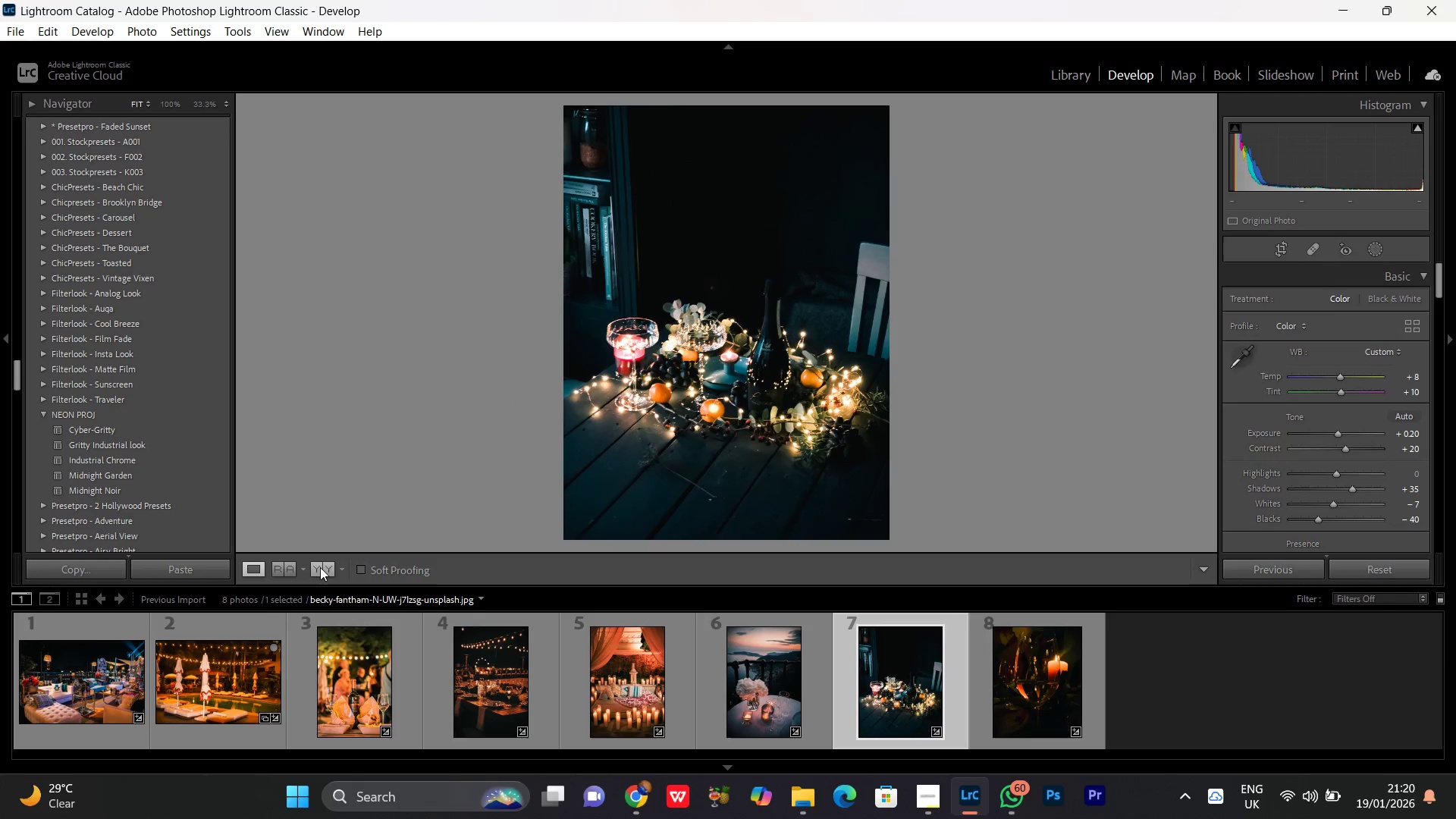 
left_click([320, 567])
 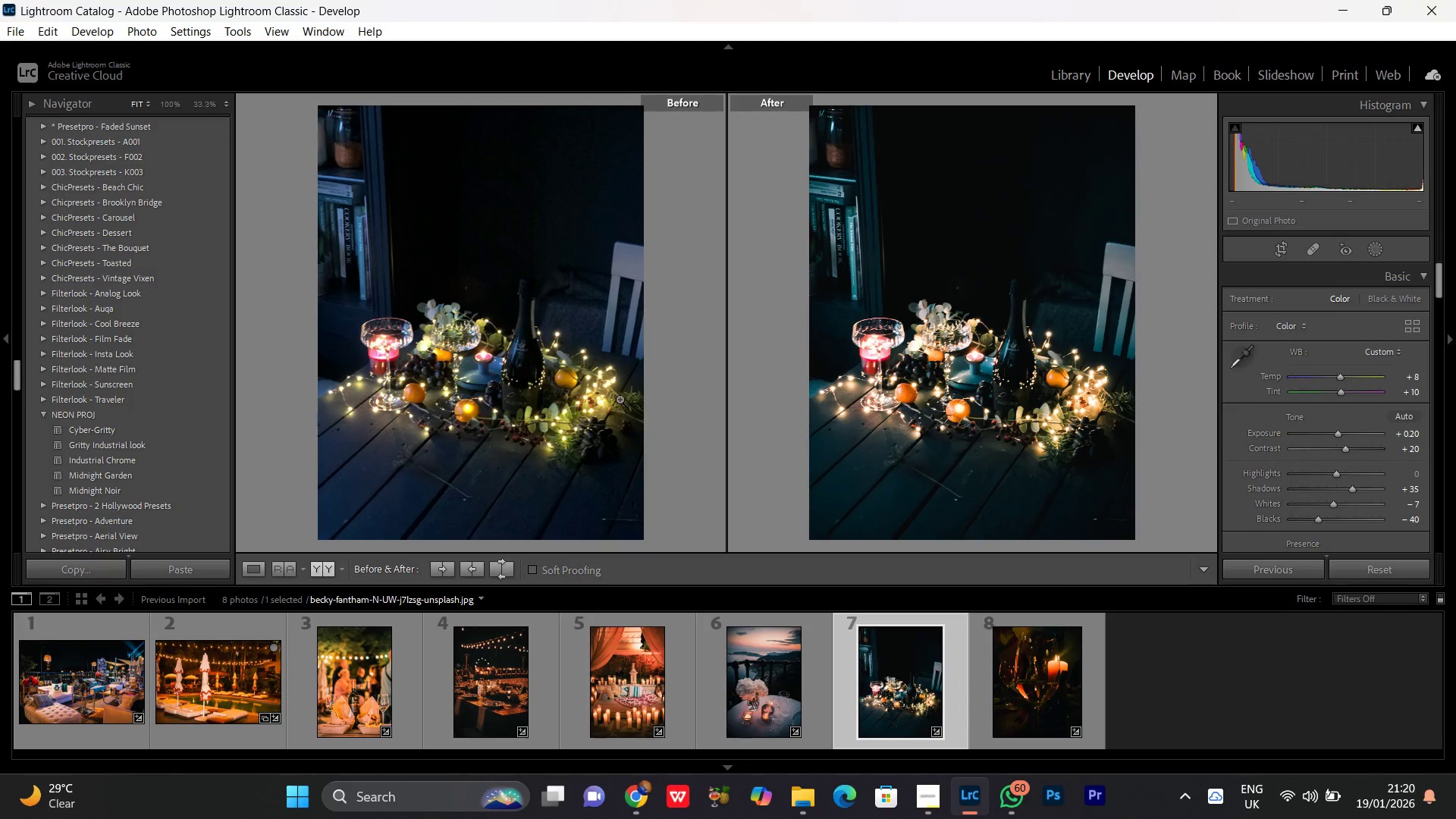 
key(PrintScreen)
 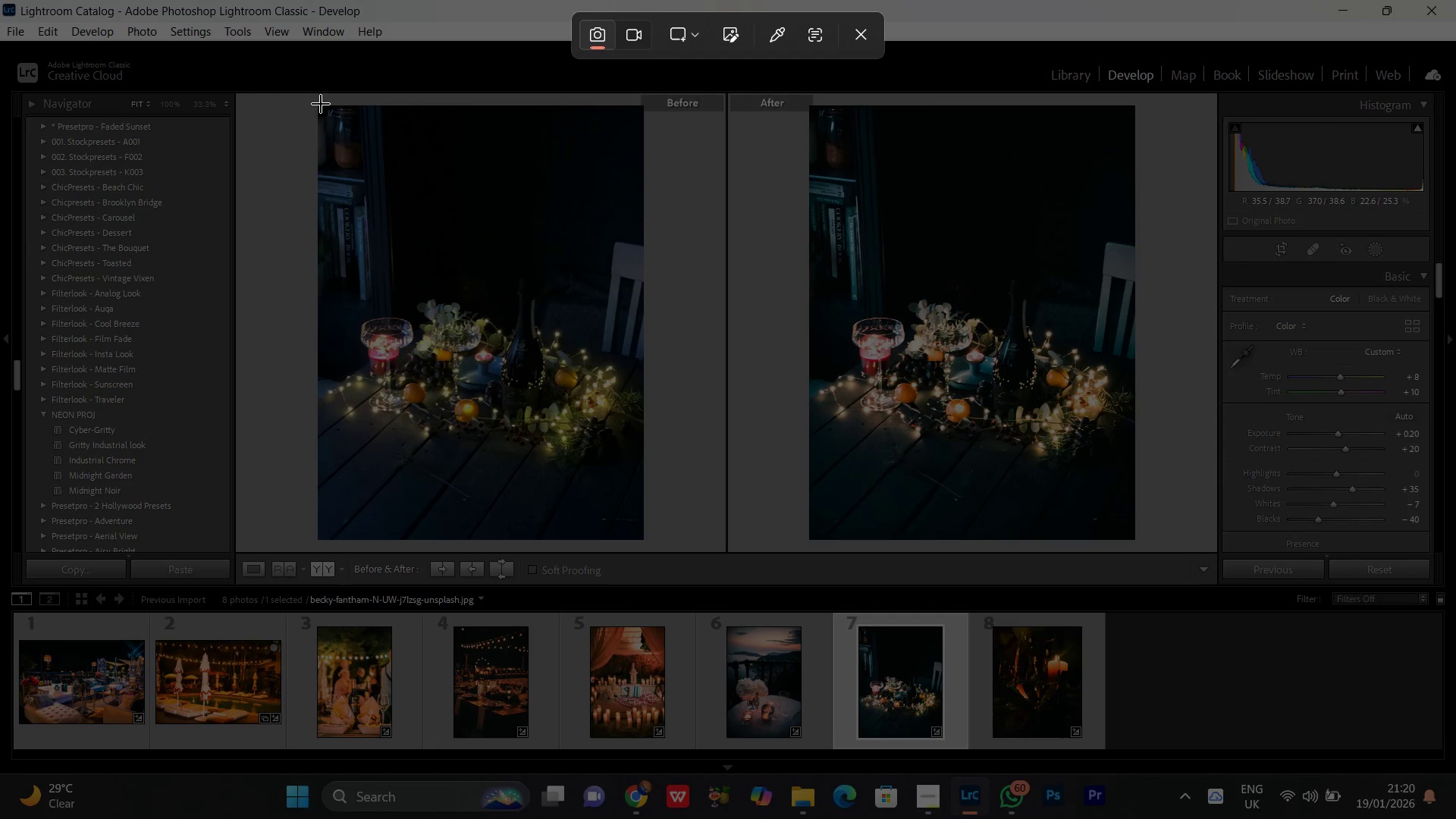 
left_click_drag(start_coordinate=[318, 105], to_coordinate=[1133, 538])
 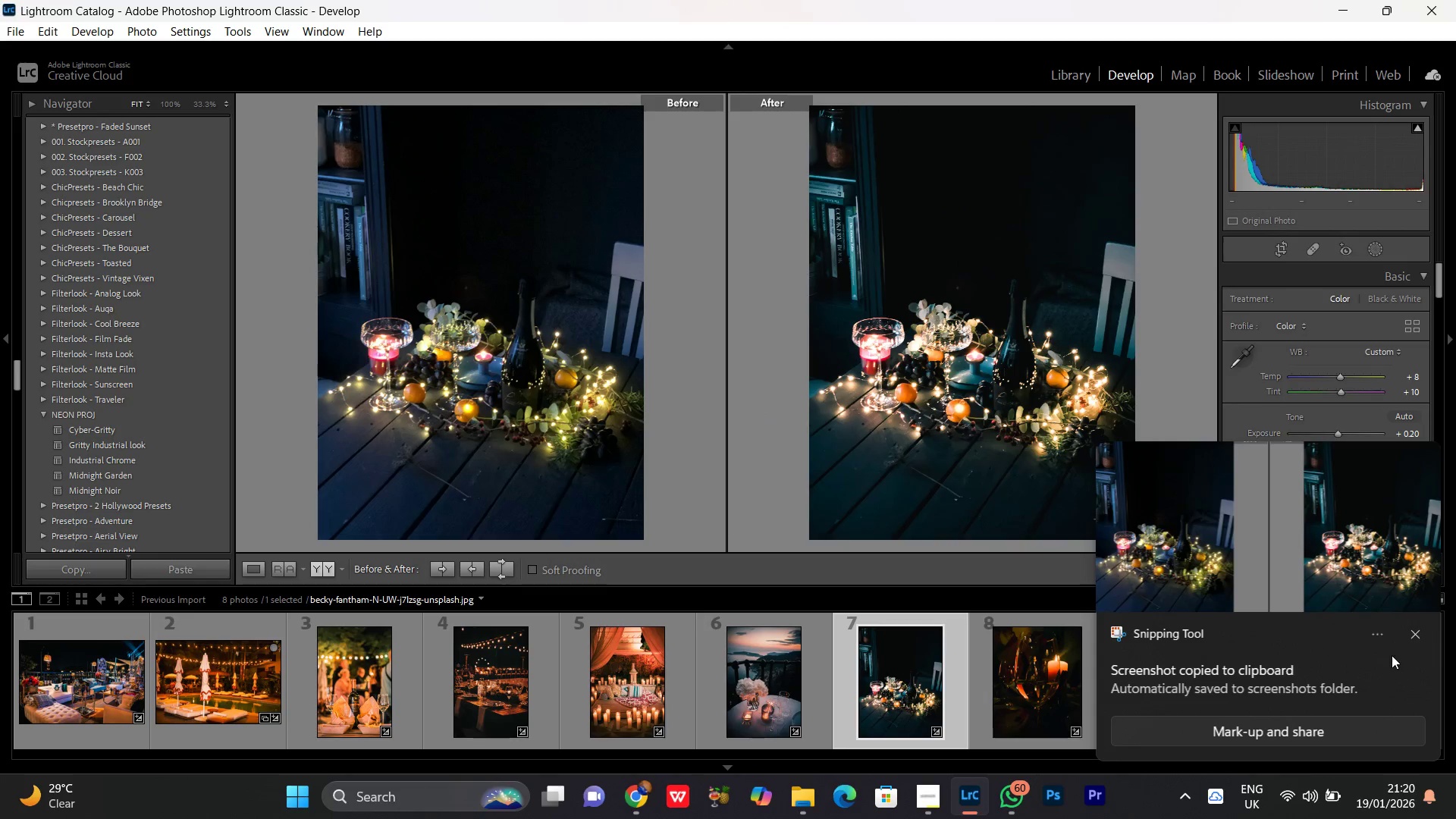 
left_click([1410, 641])
 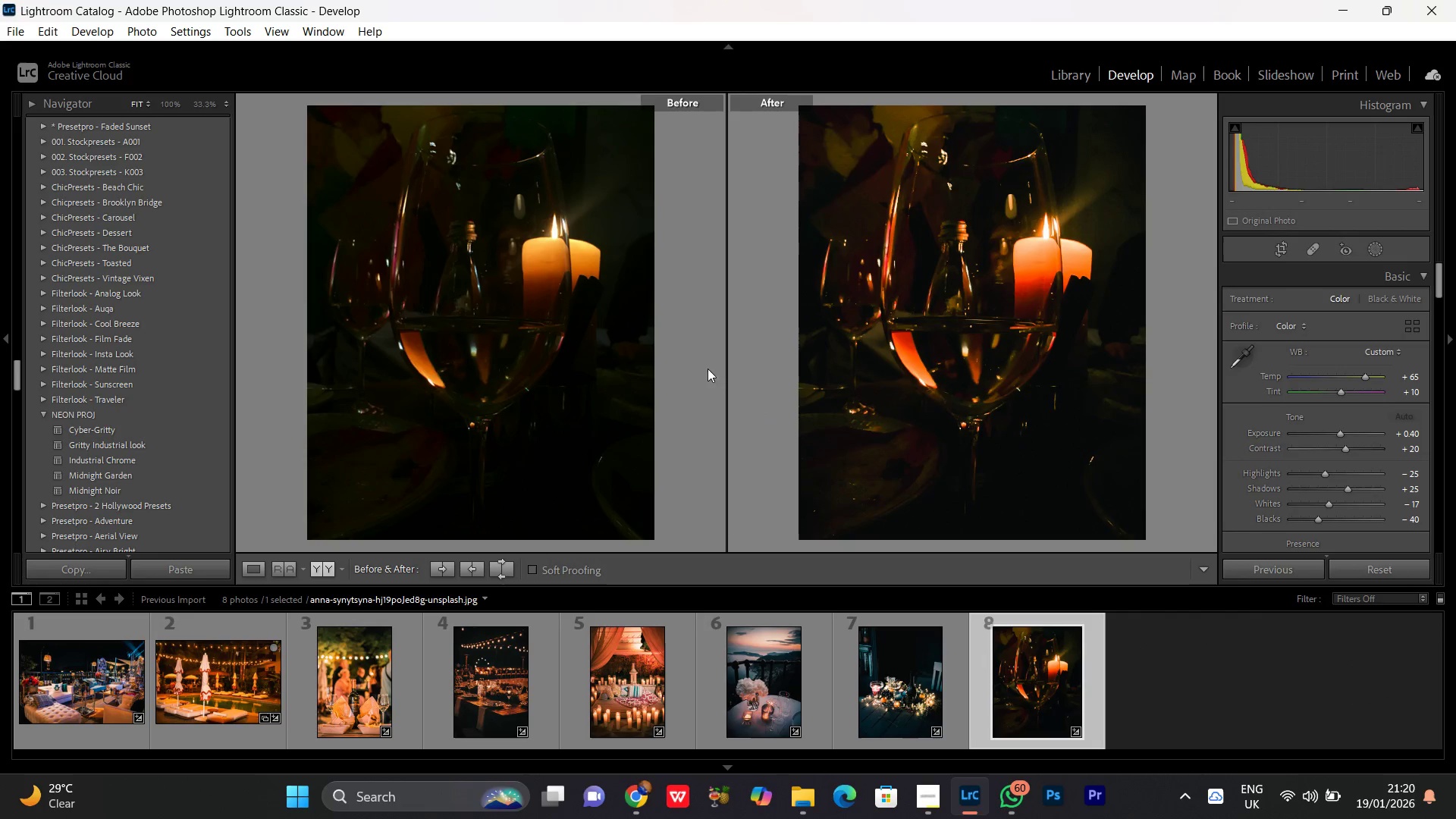 
key(PrintScreen)
 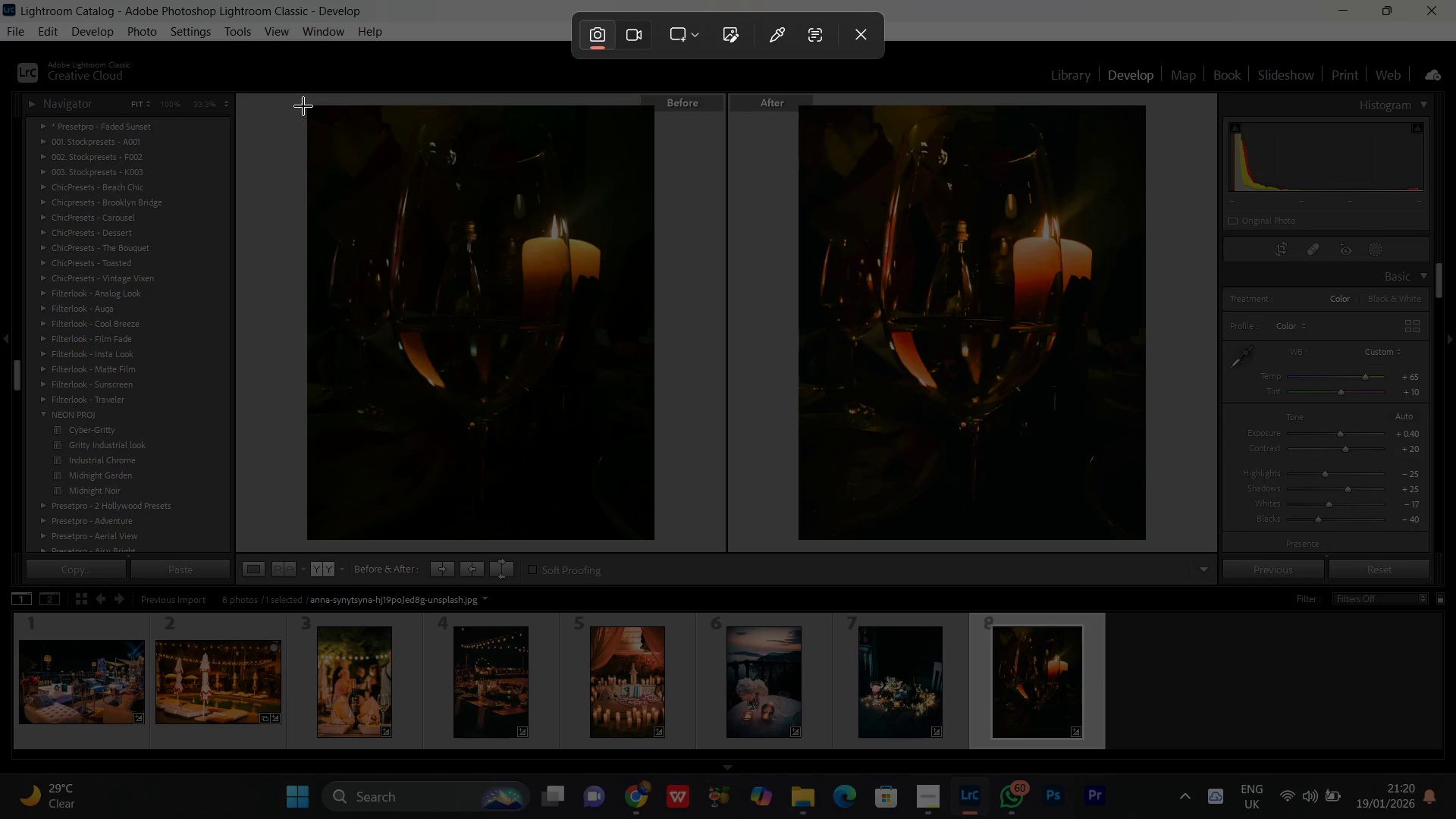 
left_click_drag(start_coordinate=[304, 105], to_coordinate=[1152, 535])
 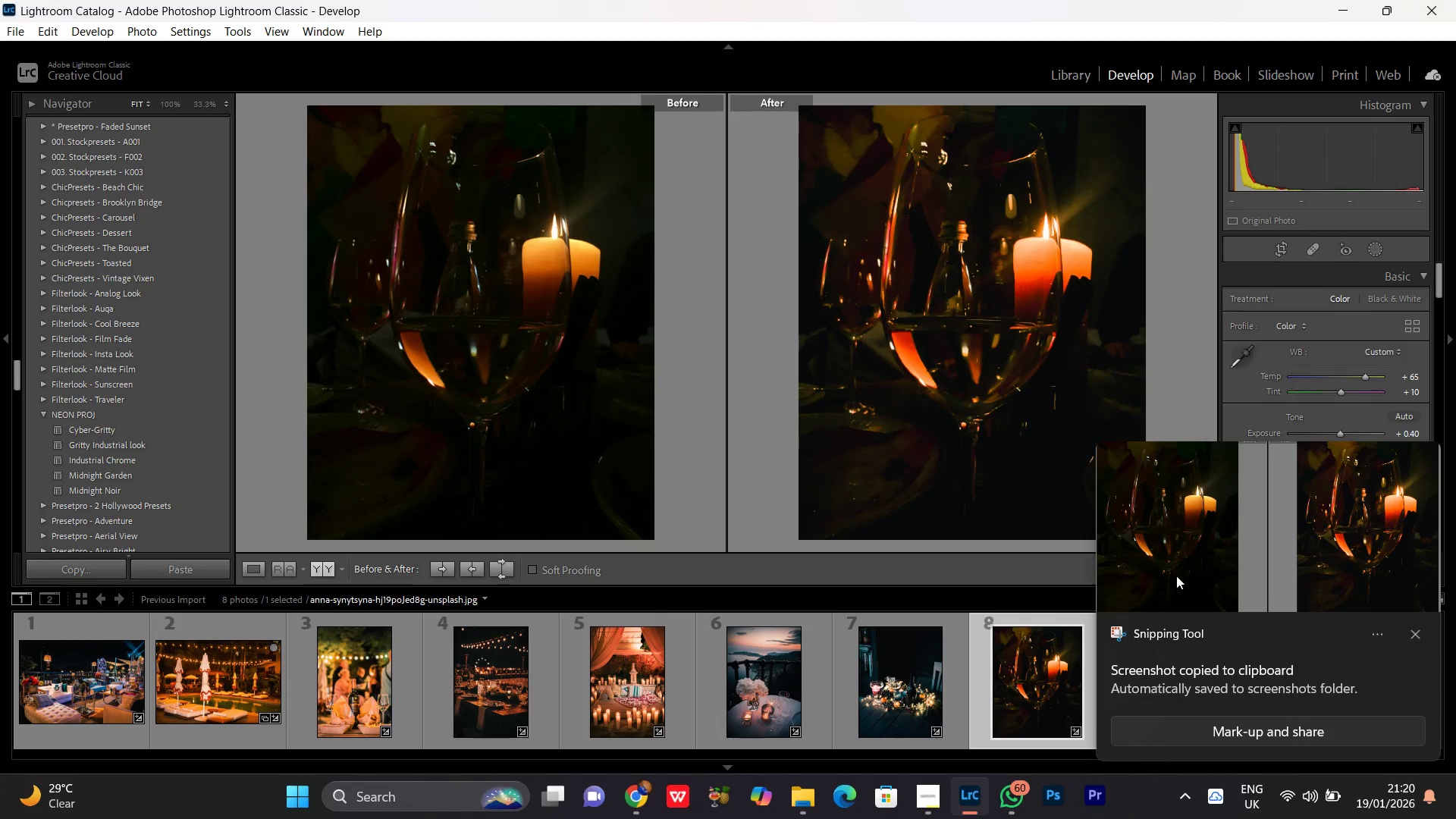 
left_click([1413, 631])
 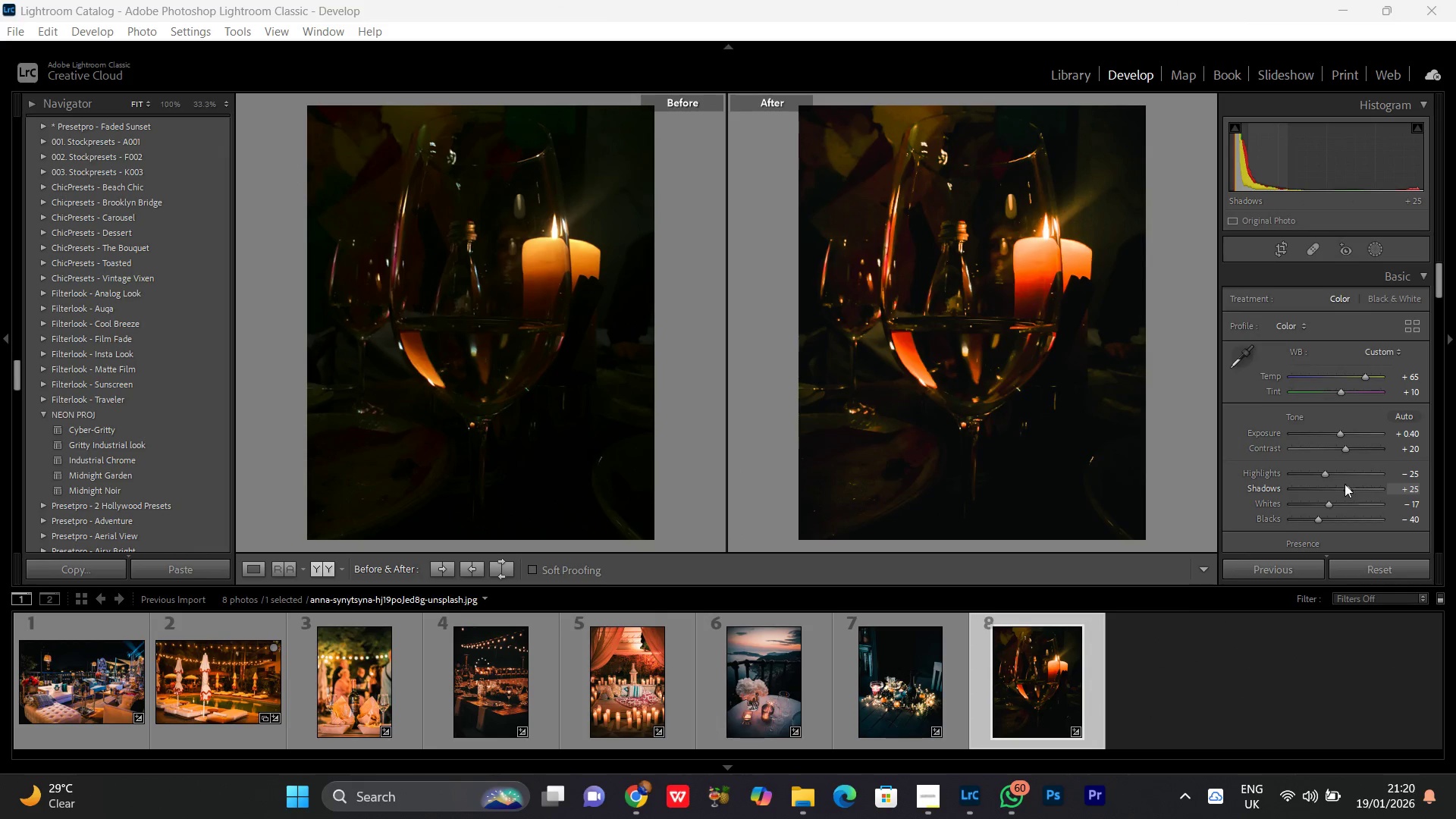 
left_click([1328, 475])
 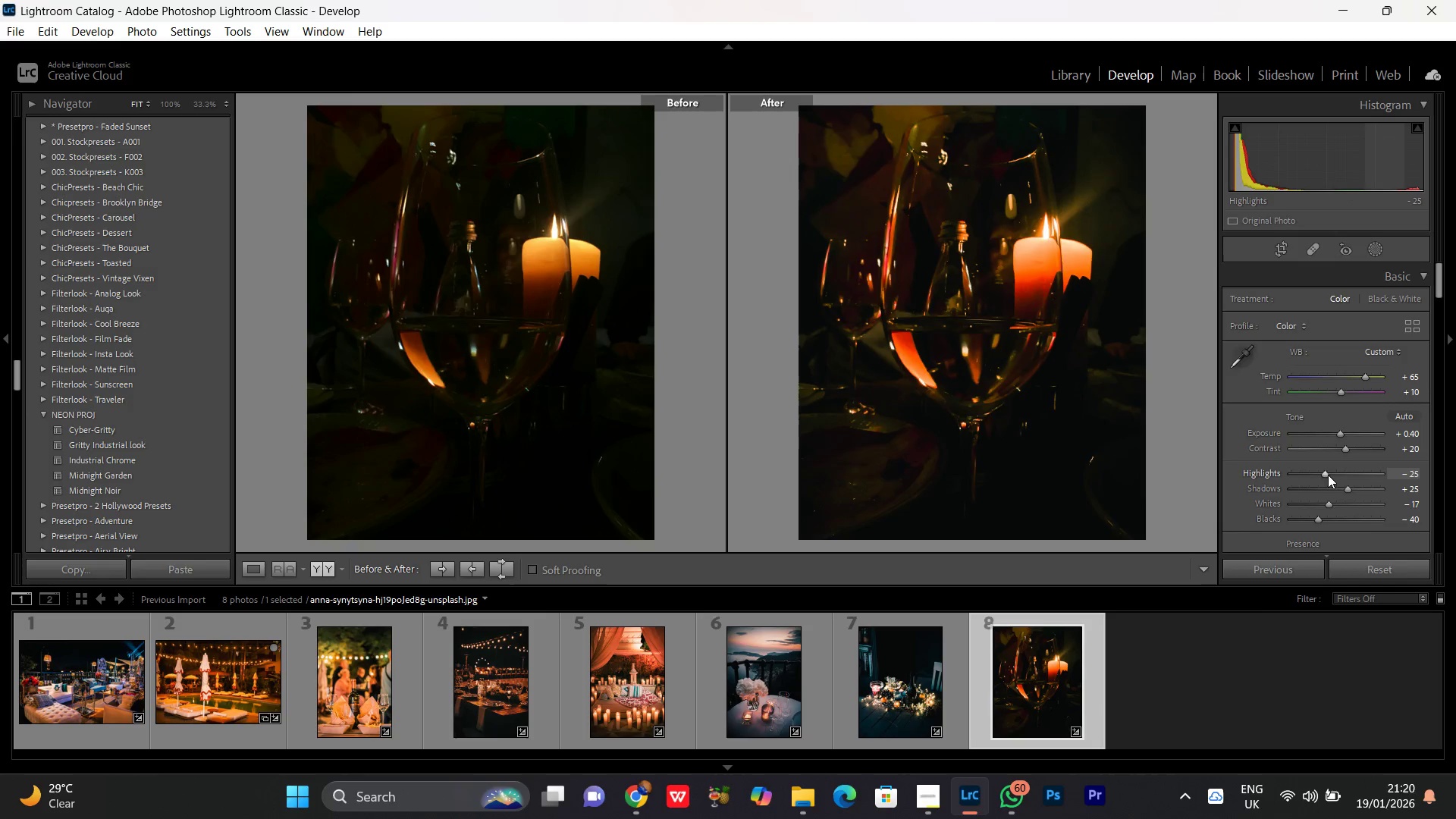 
scroll: coordinate [1328, 475], scroll_direction: up, amount: 14.0
 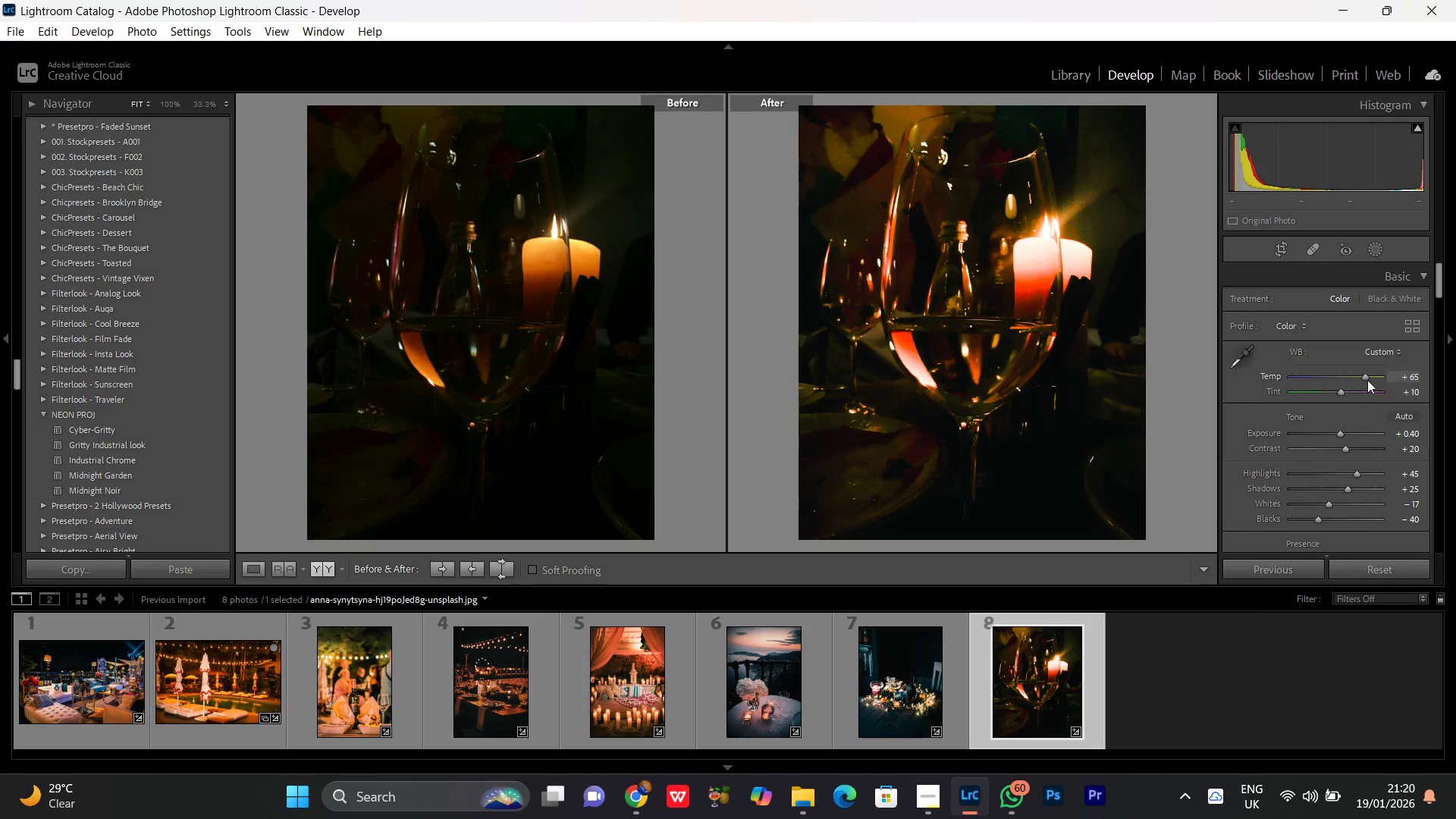 
left_click([1365, 371])
 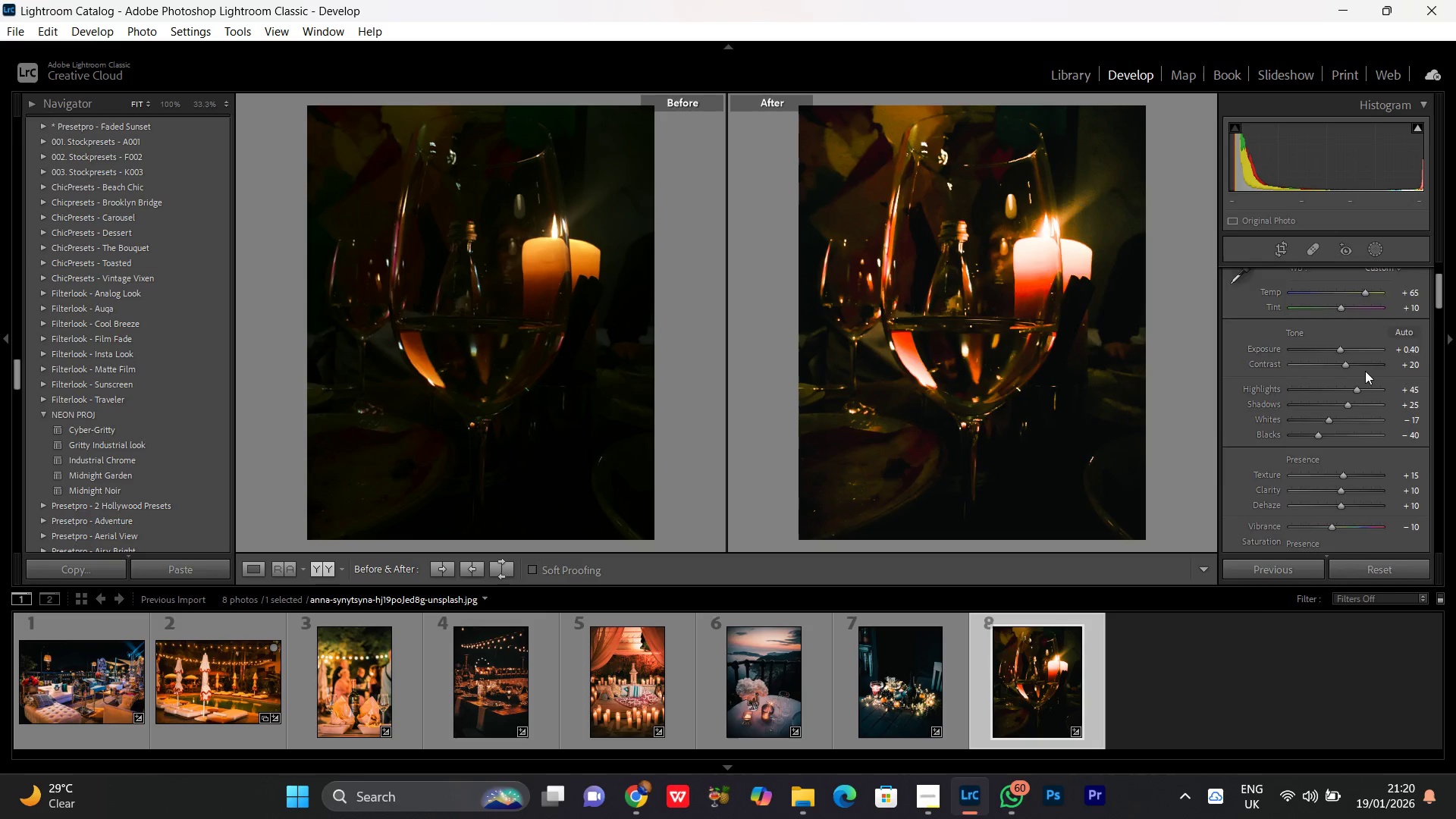 
scroll: coordinate [1364, 370], scroll_direction: down, amount: 1.0